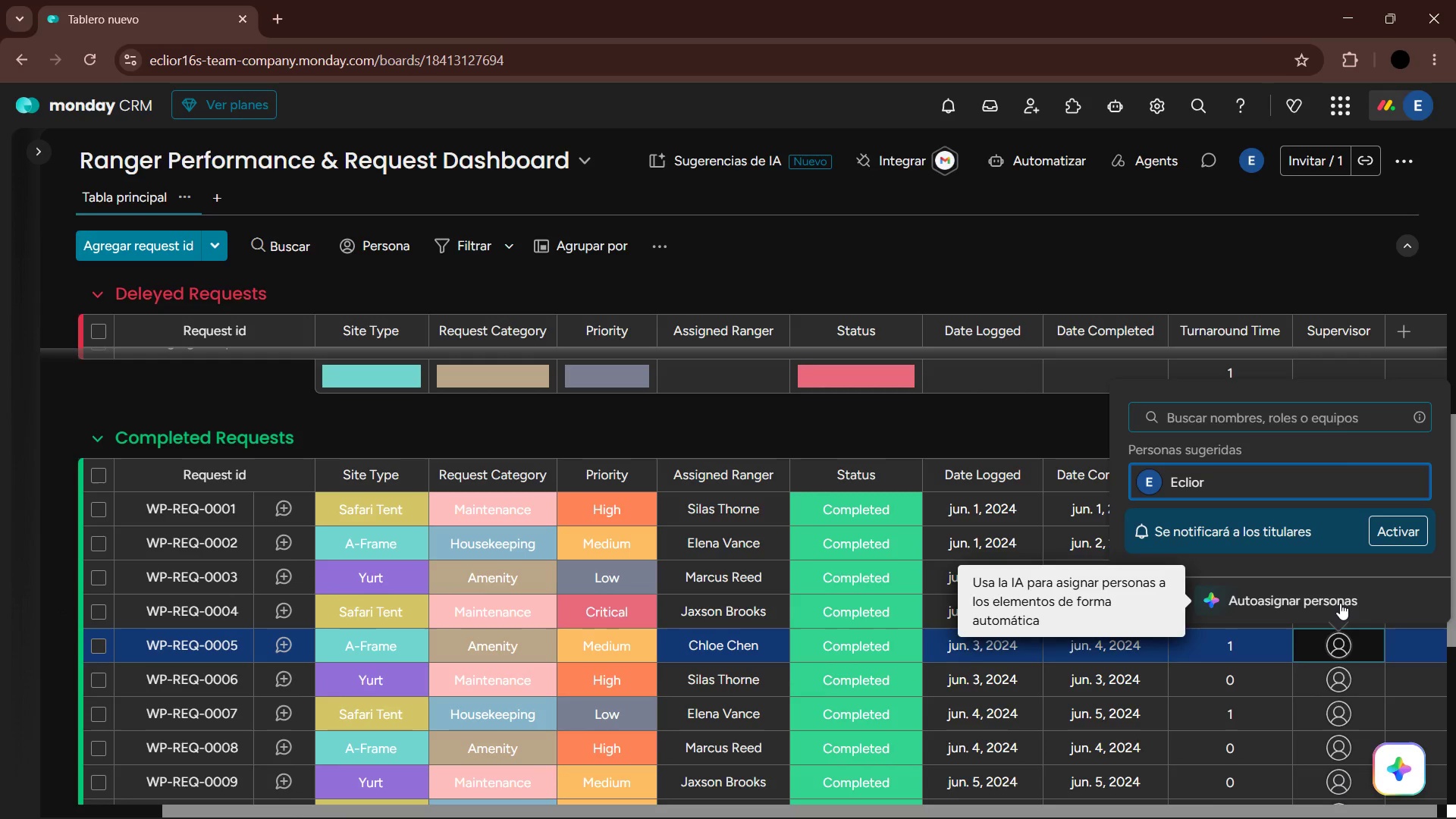 
key(Enter)
 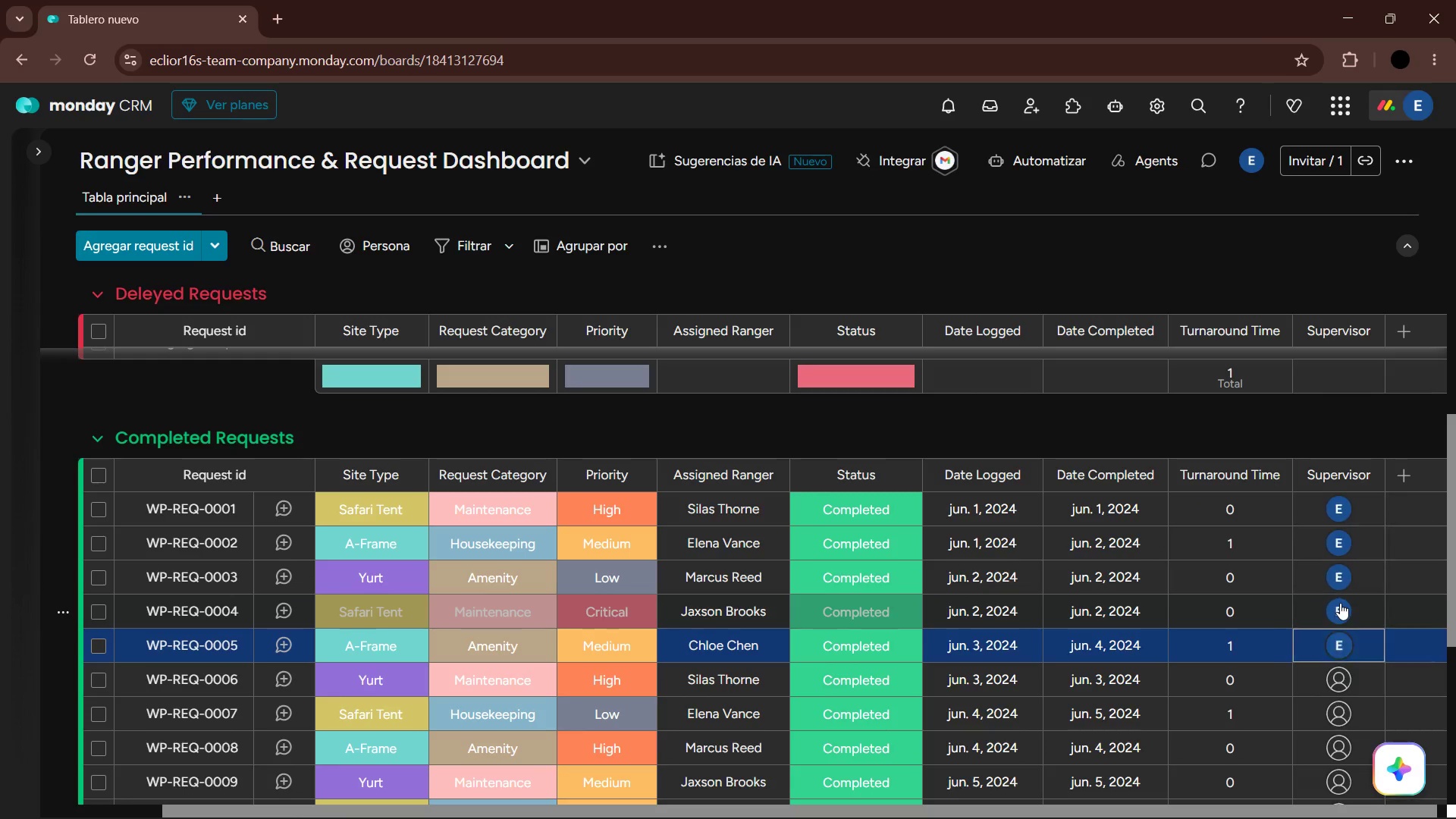 
key(ArrowDown)
 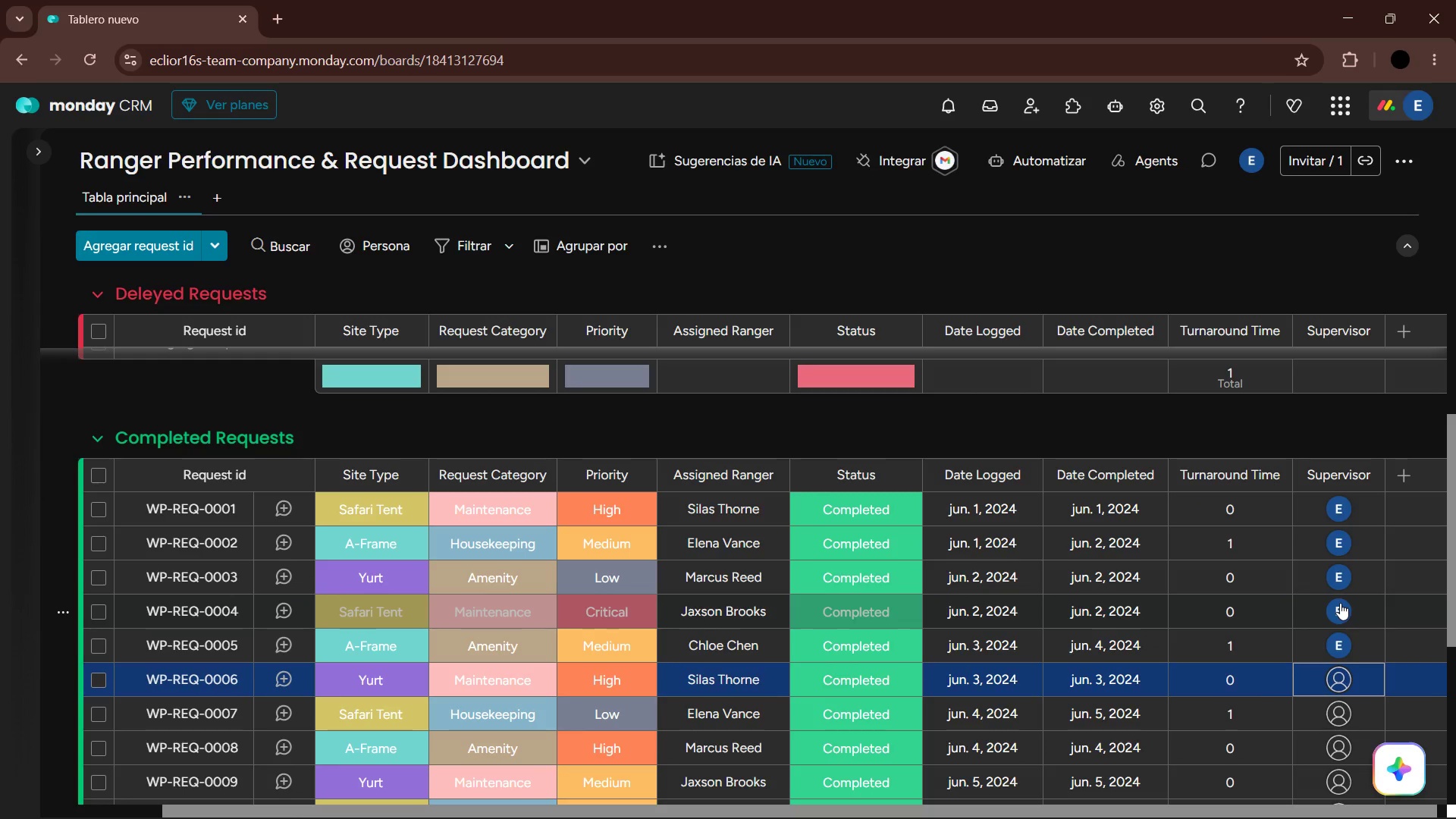 
key(Enter)
 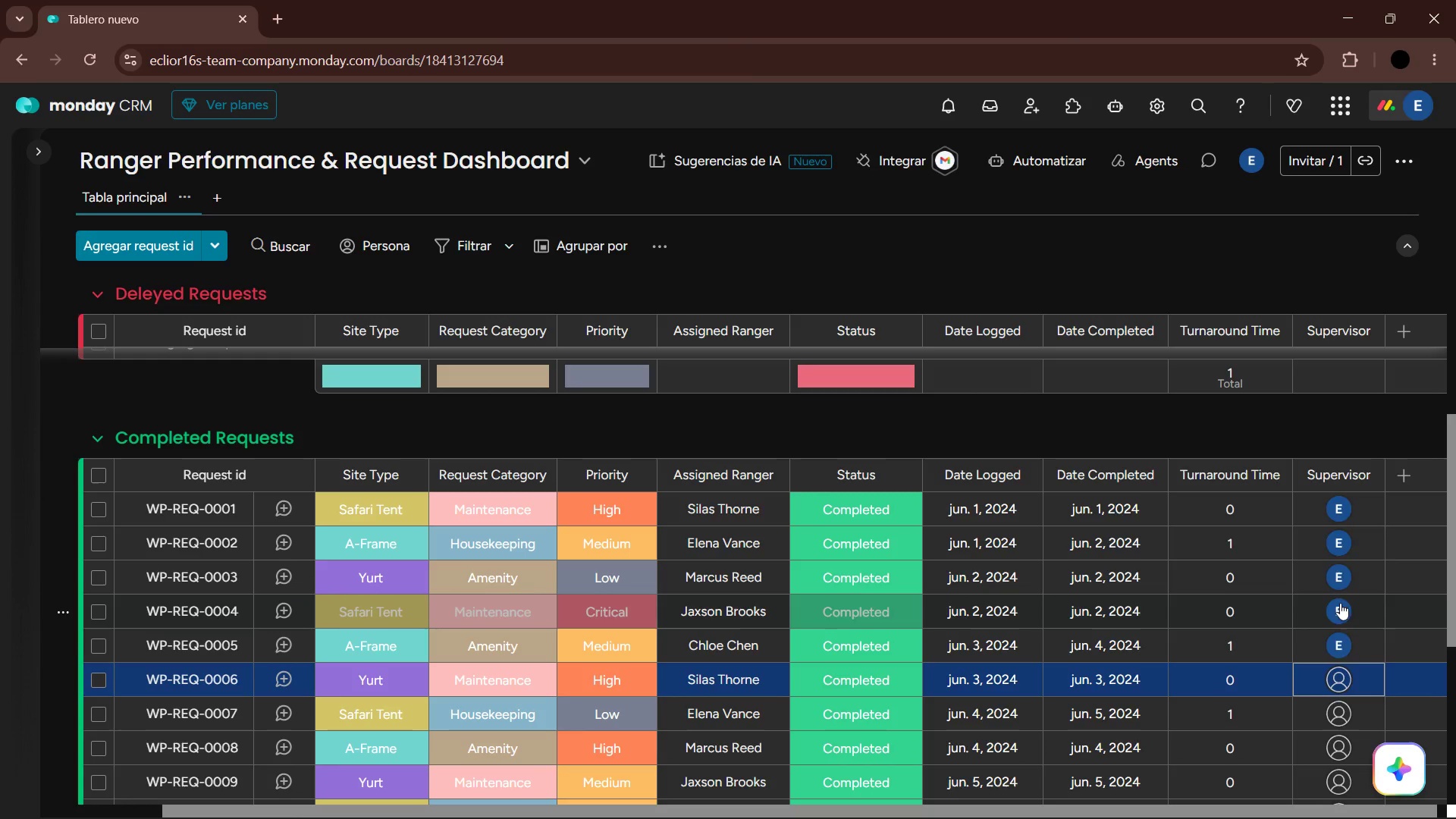 
key(ArrowDown)
 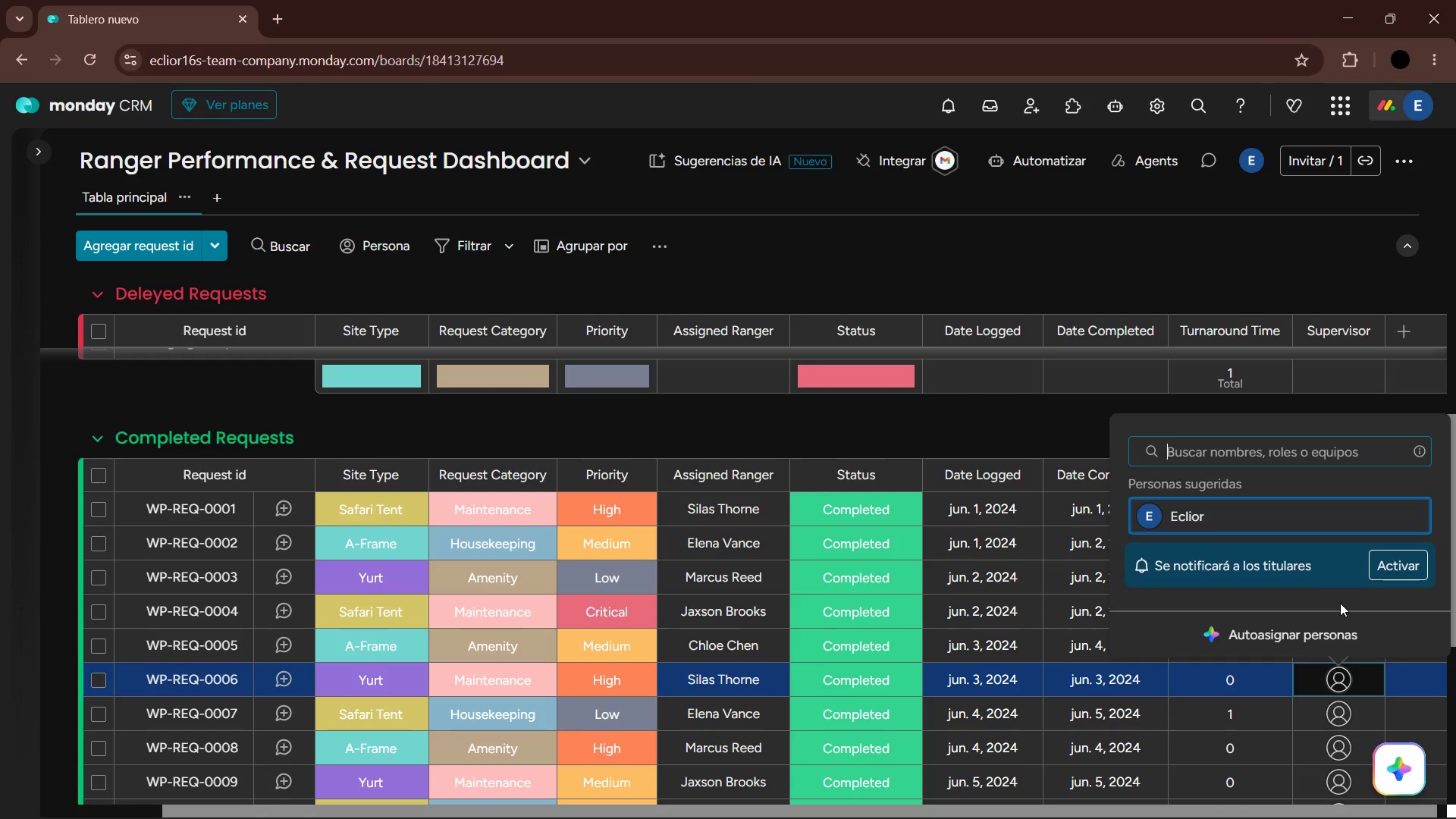 
key(Enter)
 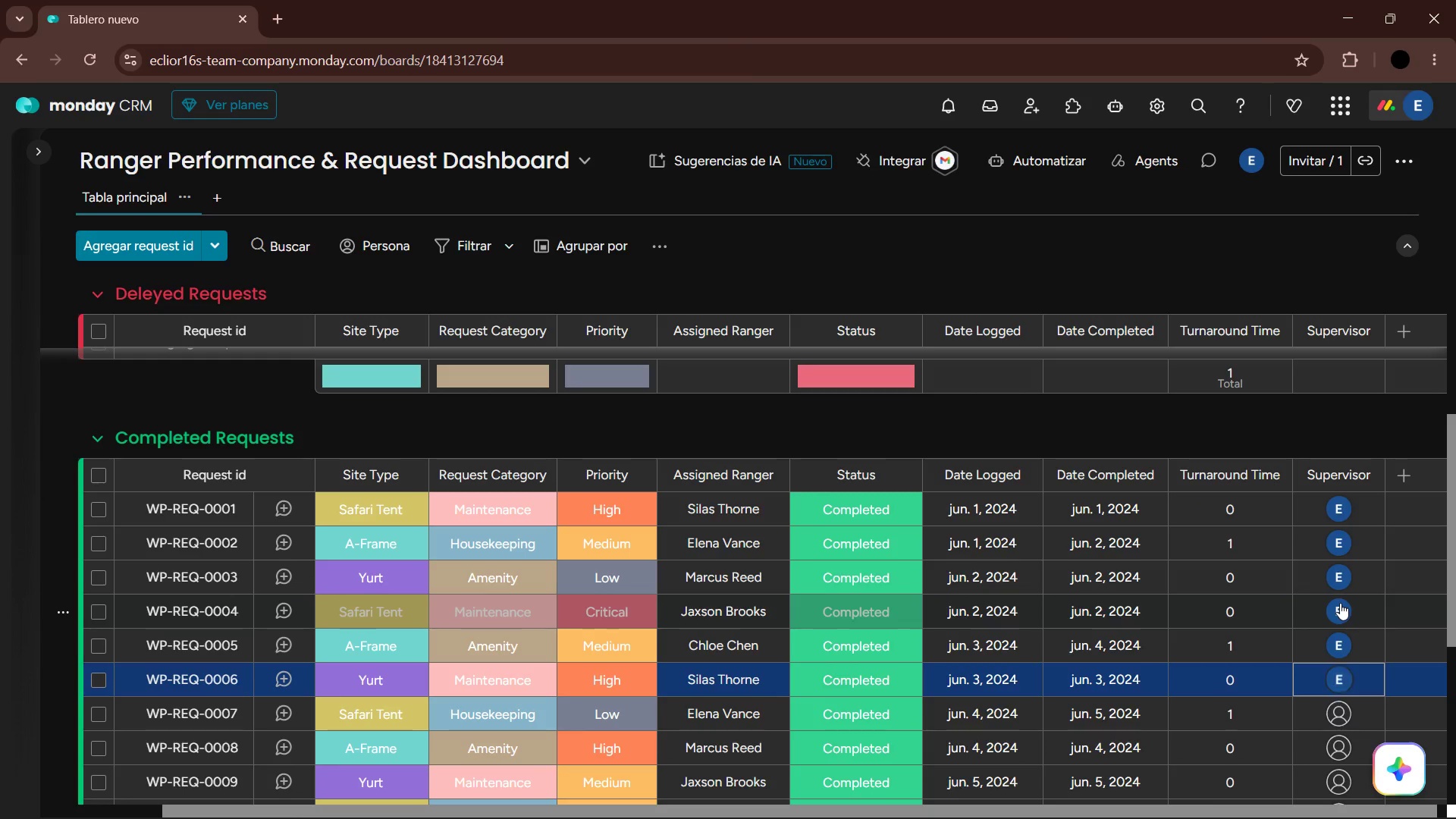 
key(ArrowDown)
 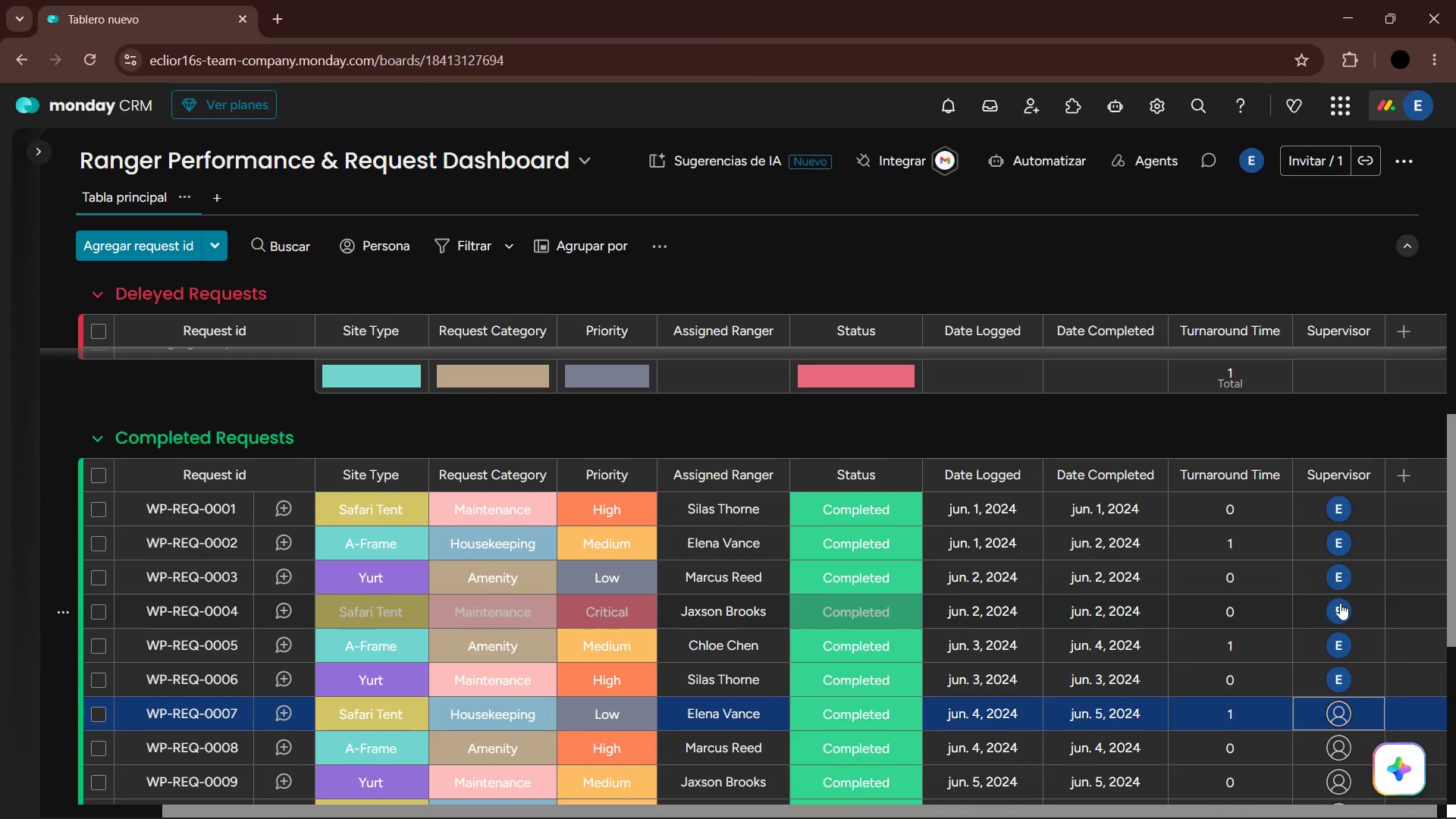 
key(Enter)
 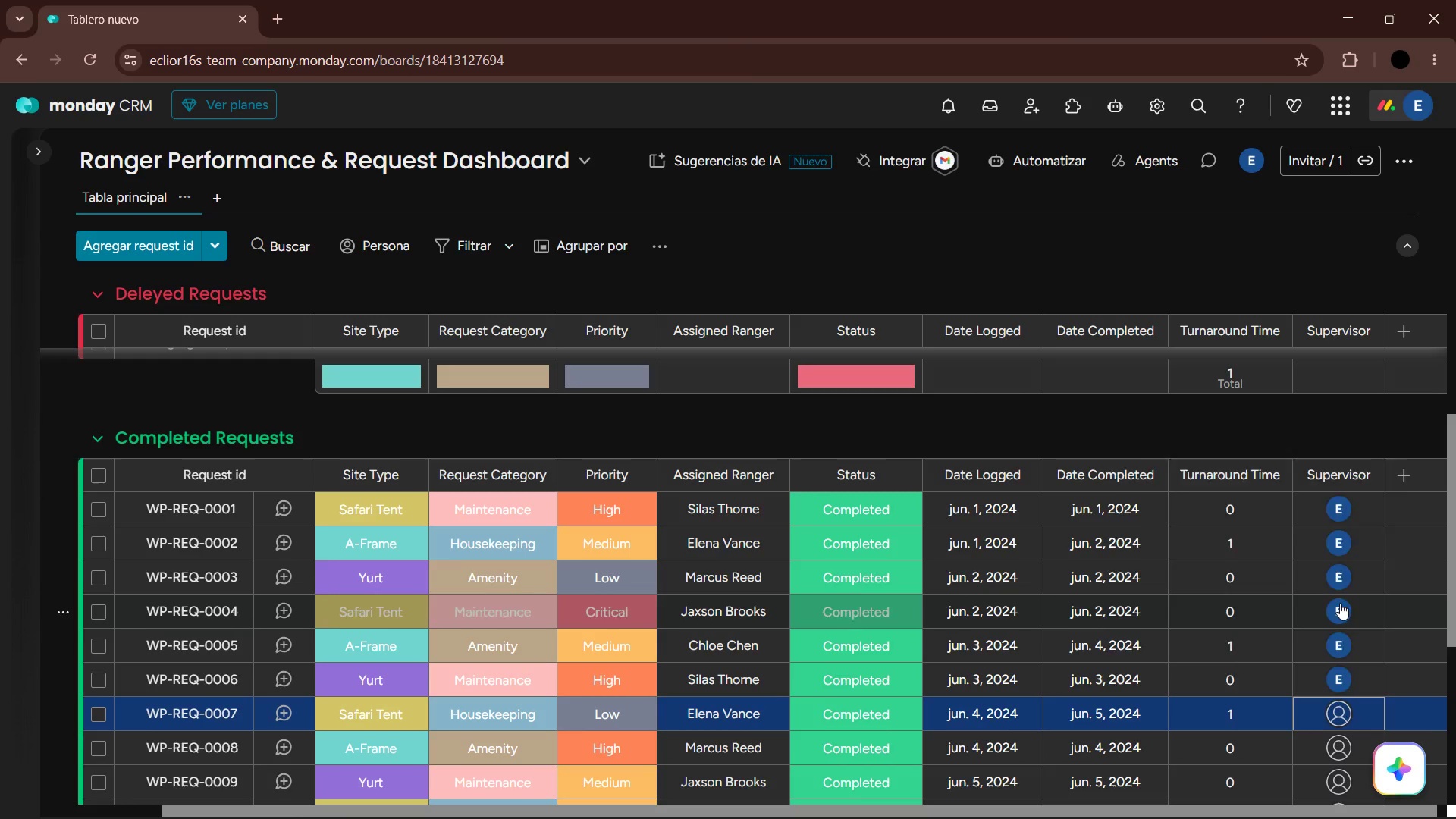 
key(ArrowDown)
 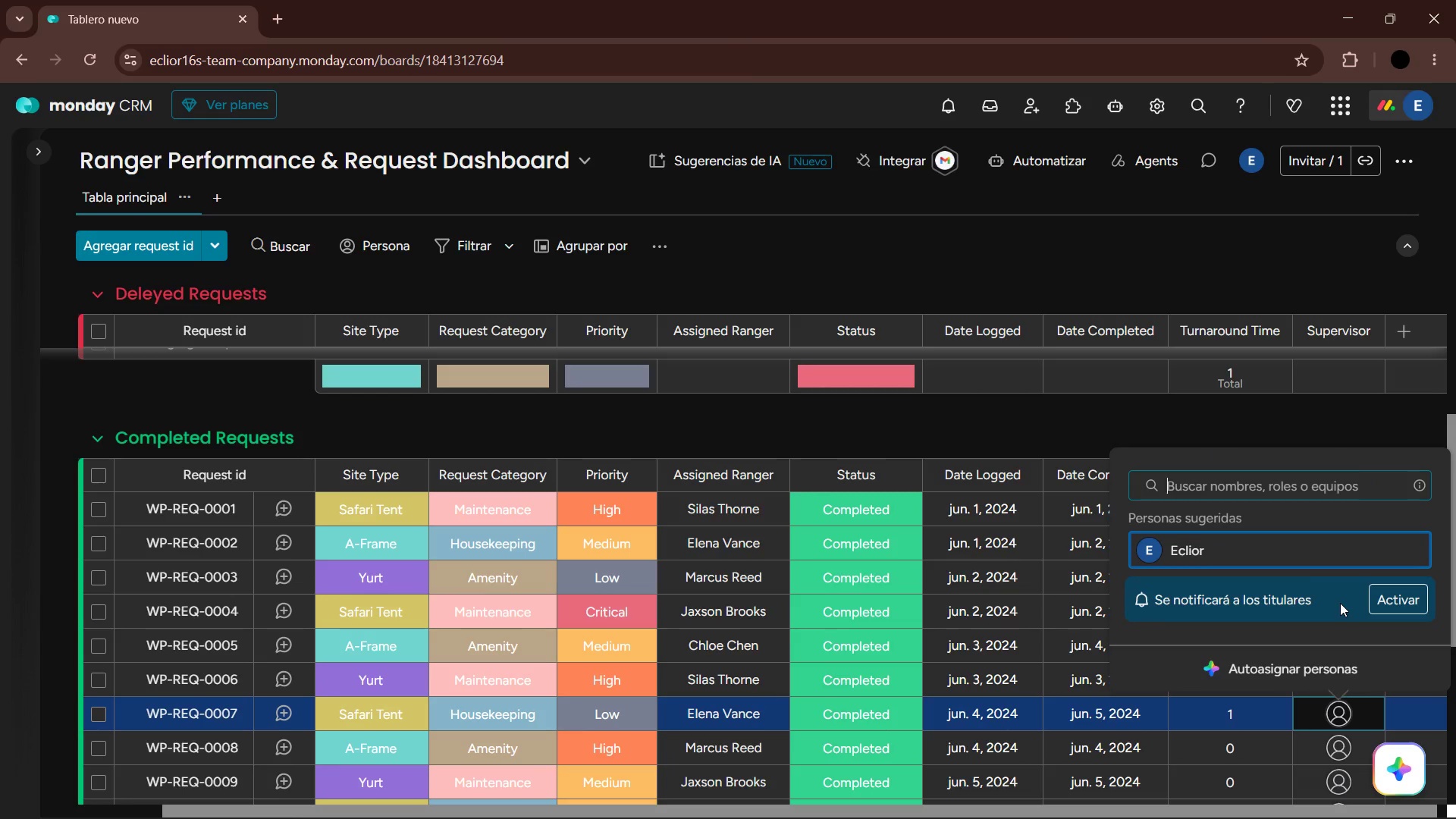 
key(Enter)
 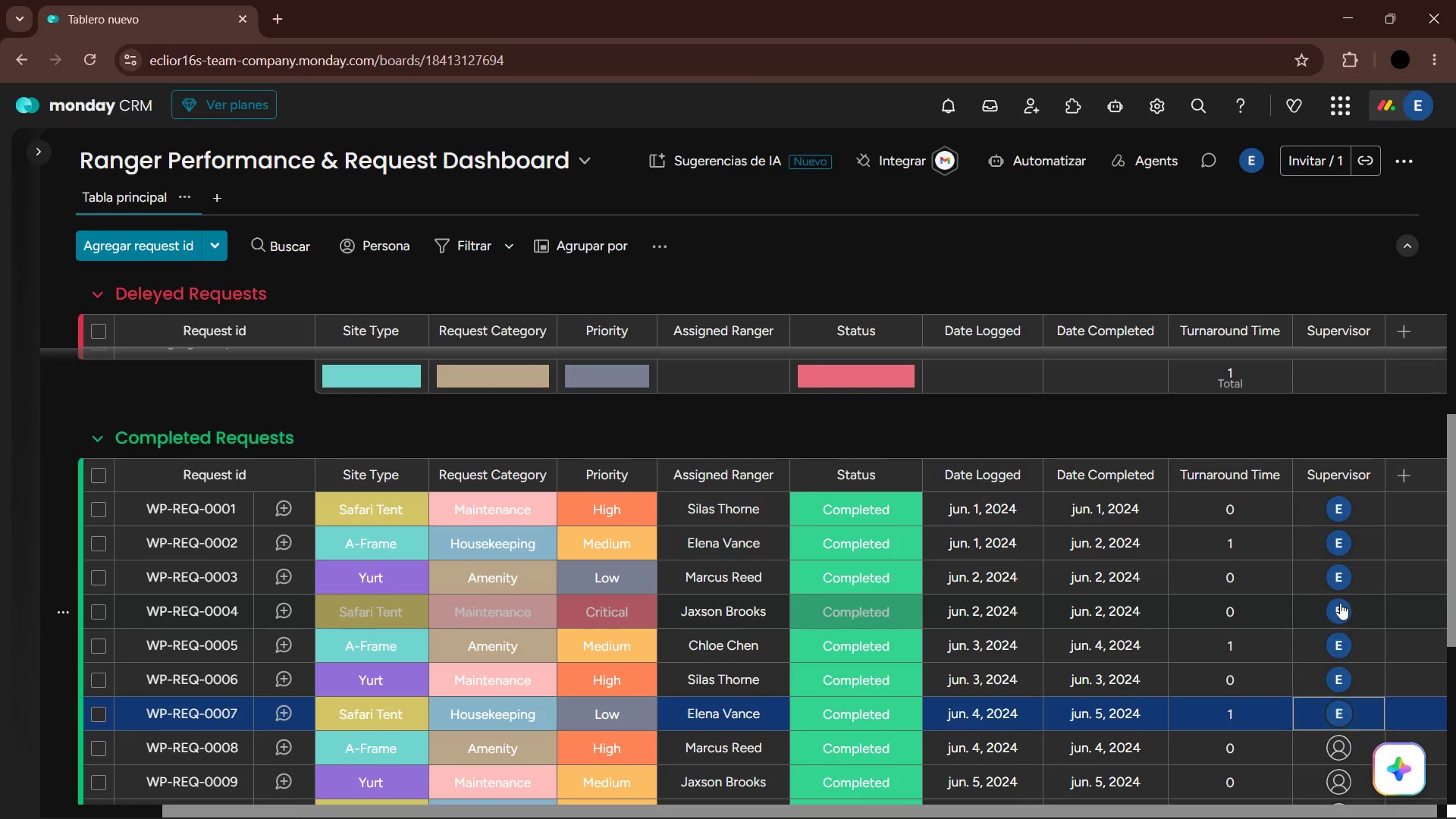 
key(ArrowDown)
 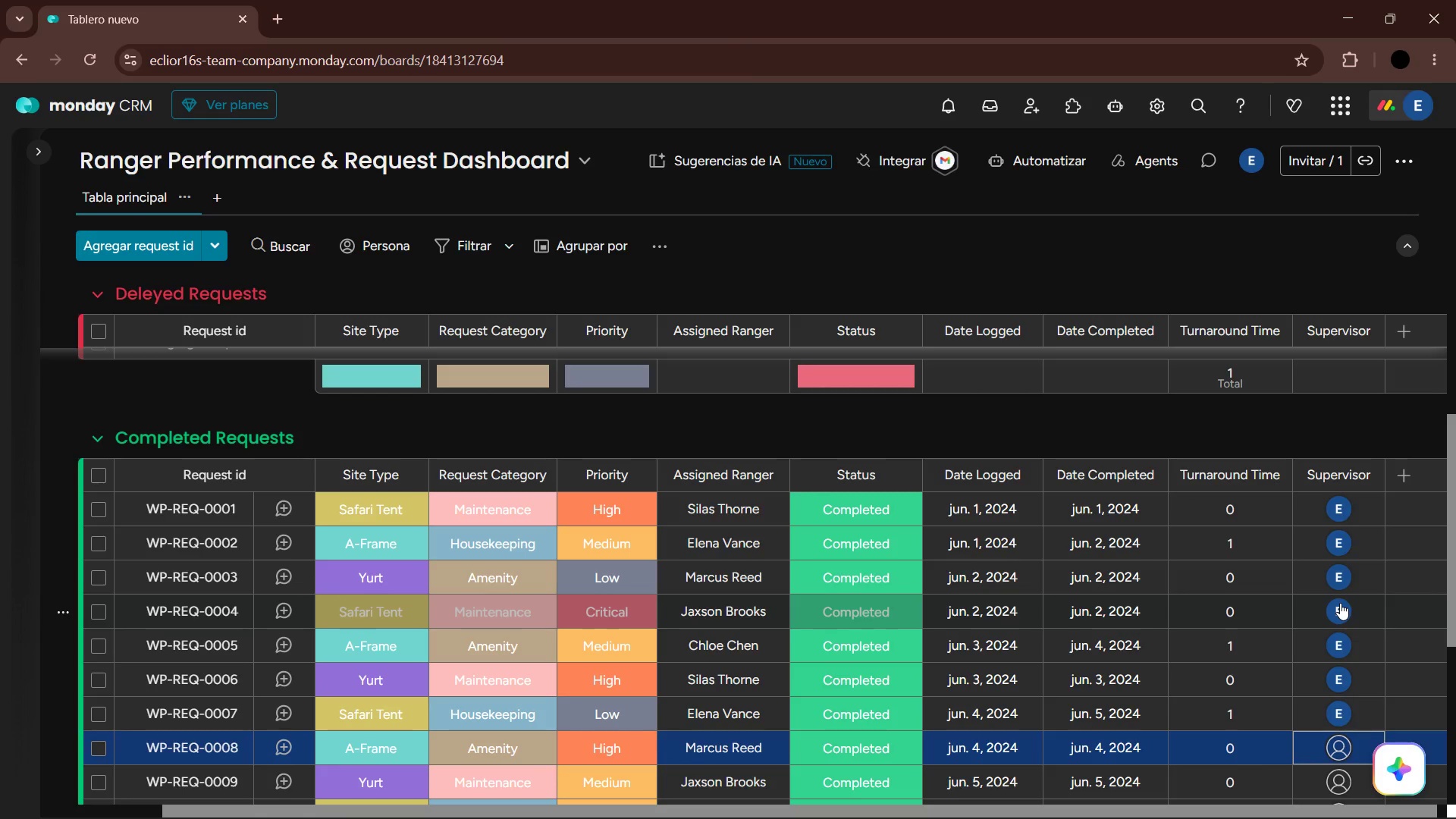 
key(Enter)
 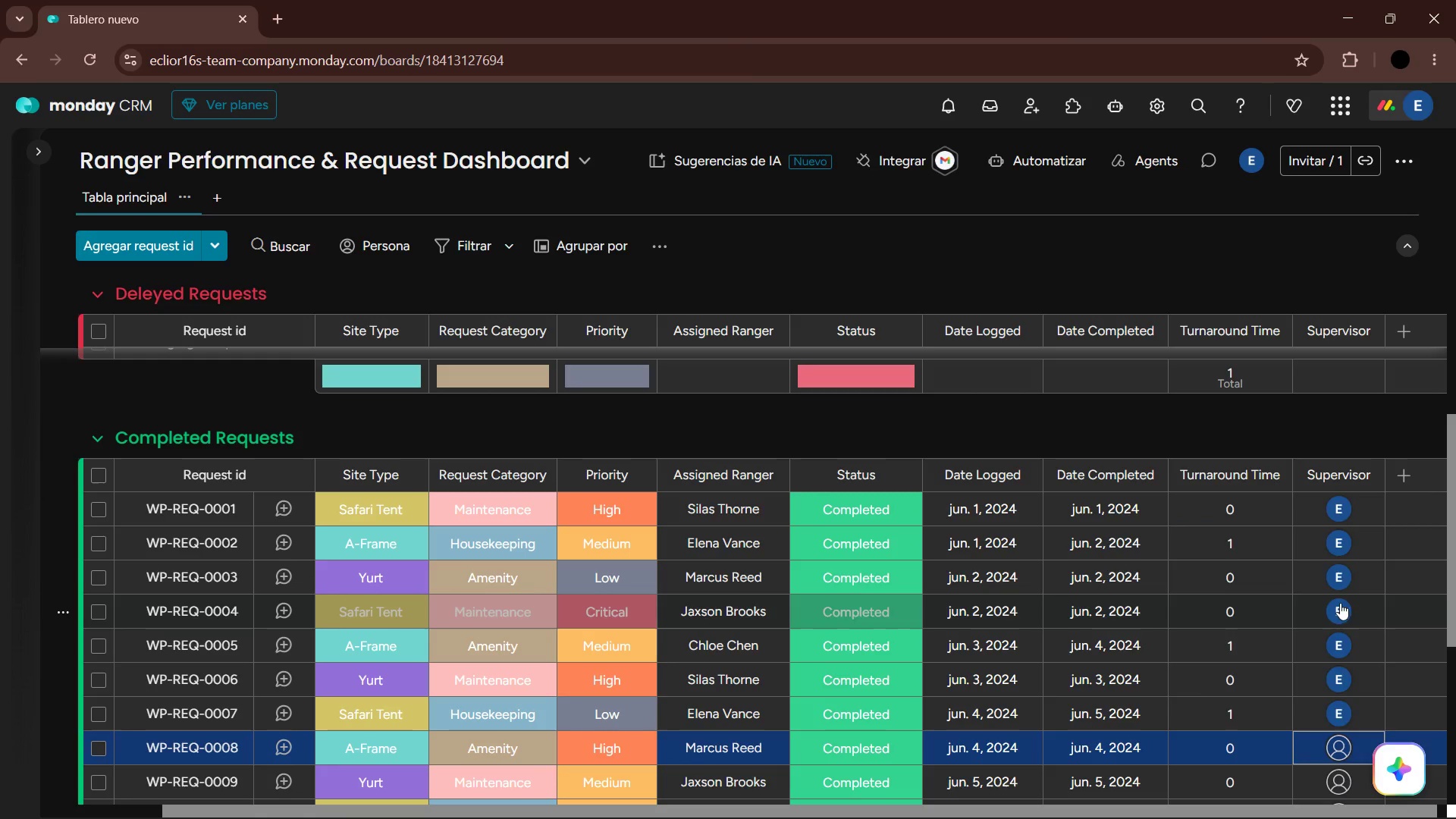 
key(ArrowDown)
 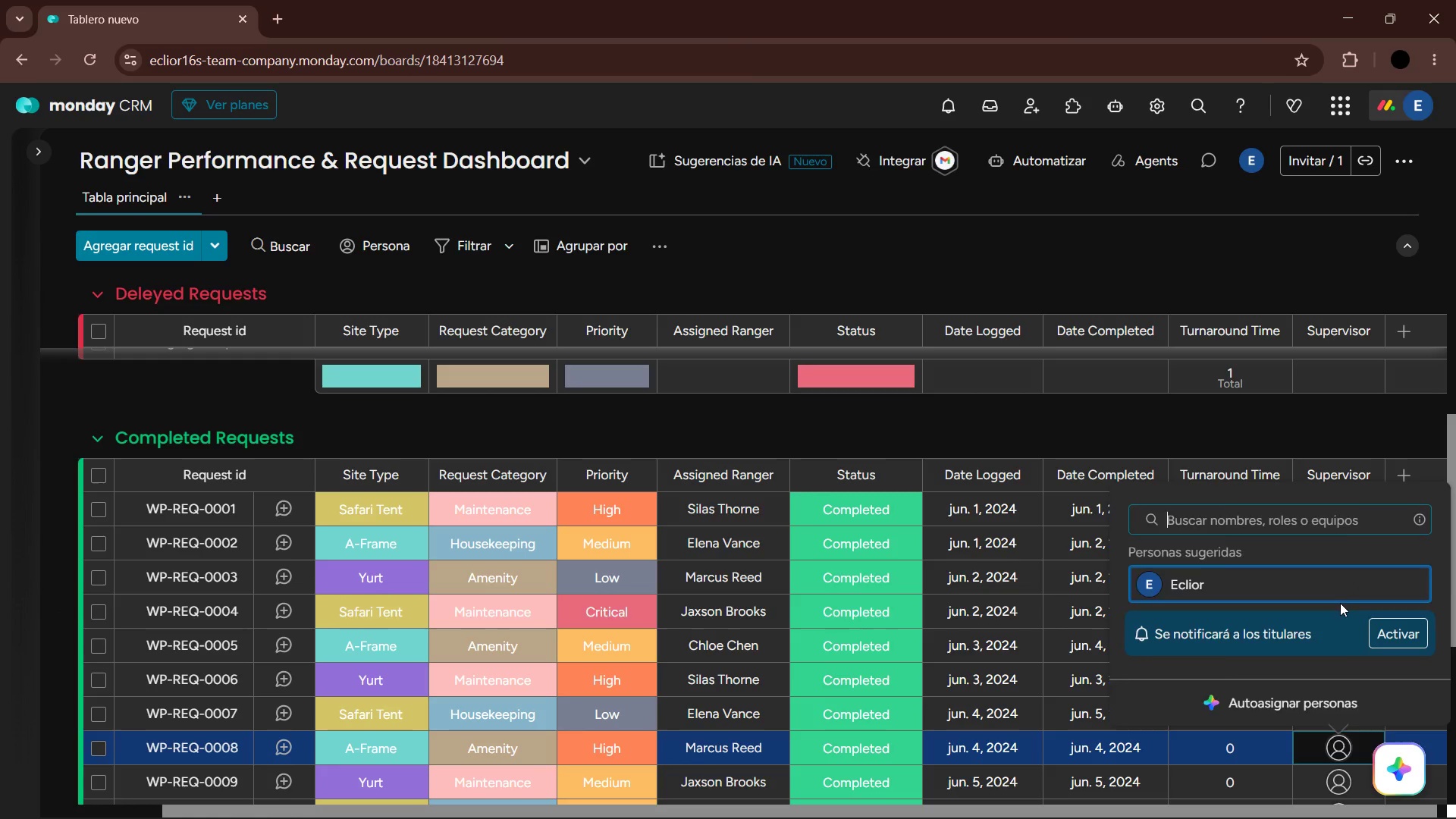 
key(Enter)
 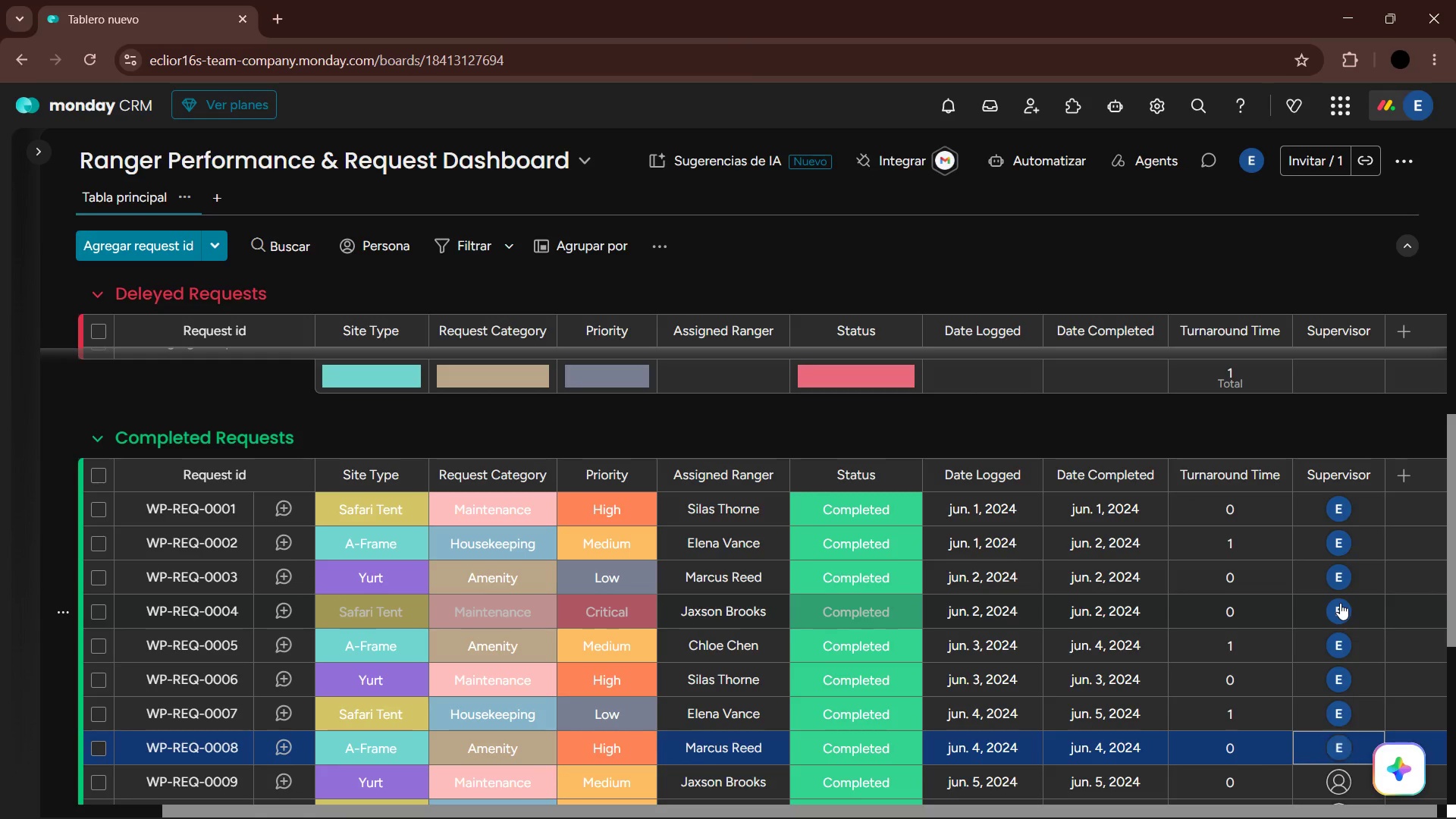 
key(ArrowDown)
 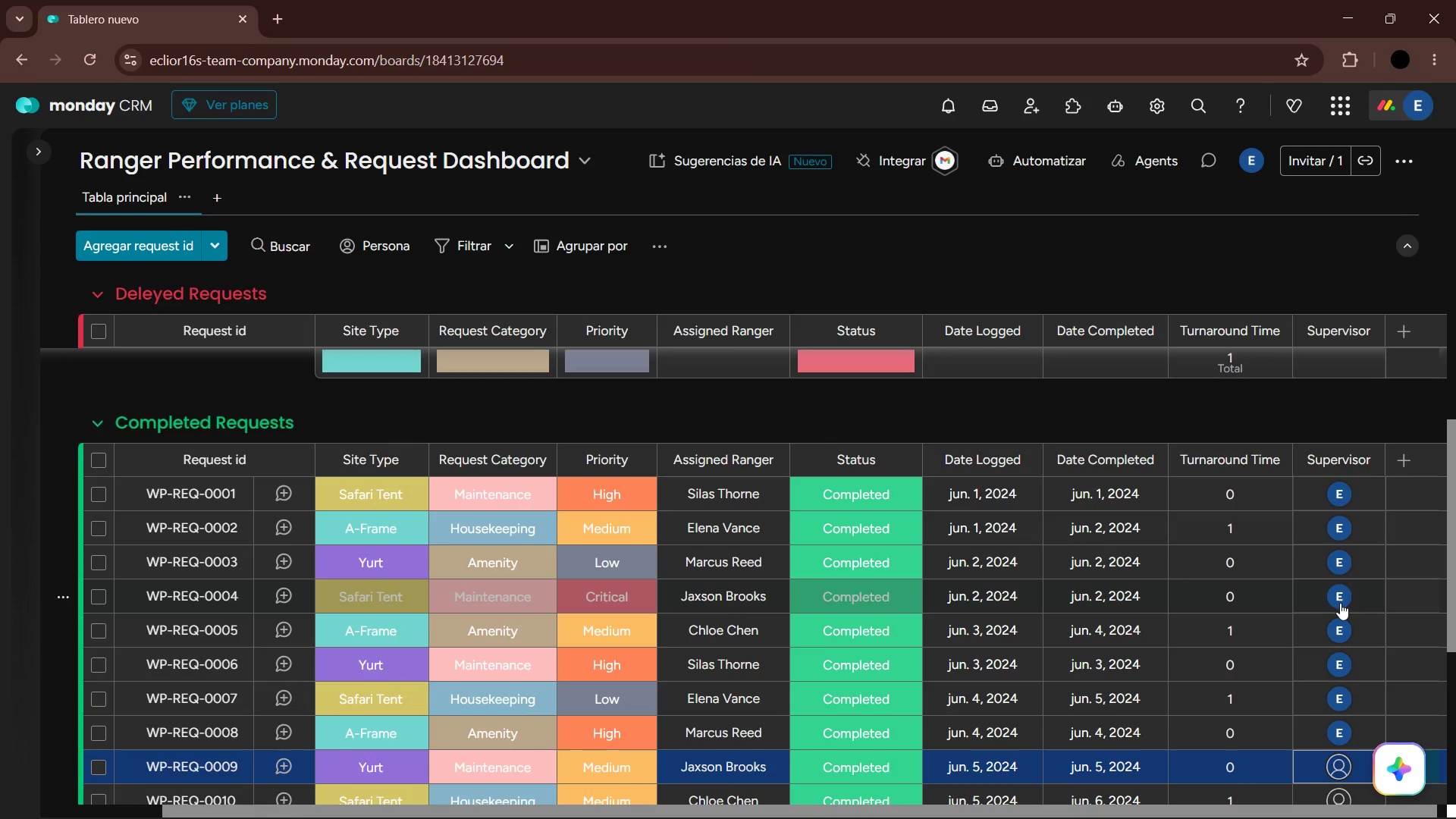 
key(Enter)
 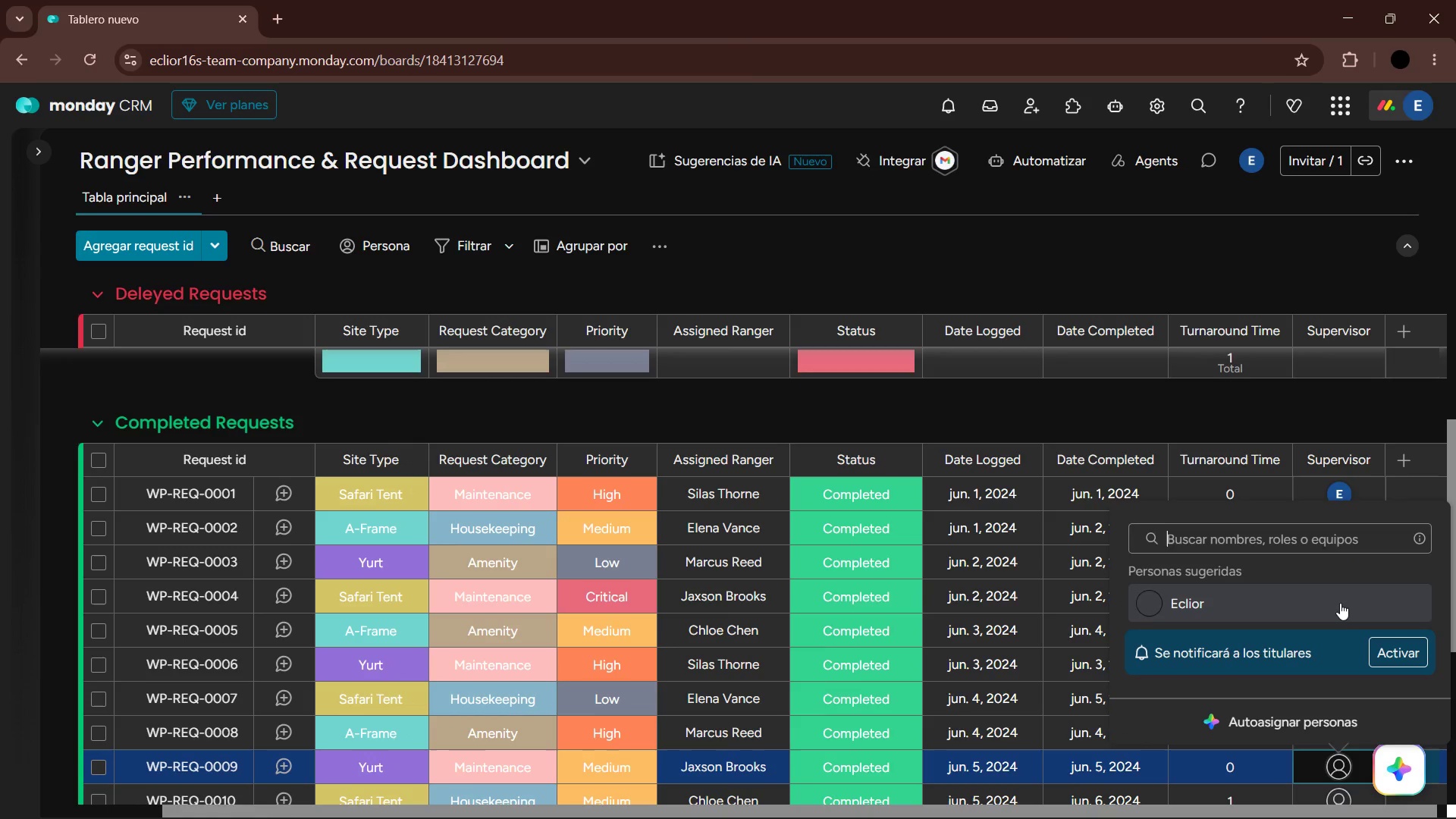 
key(ArrowDown)
 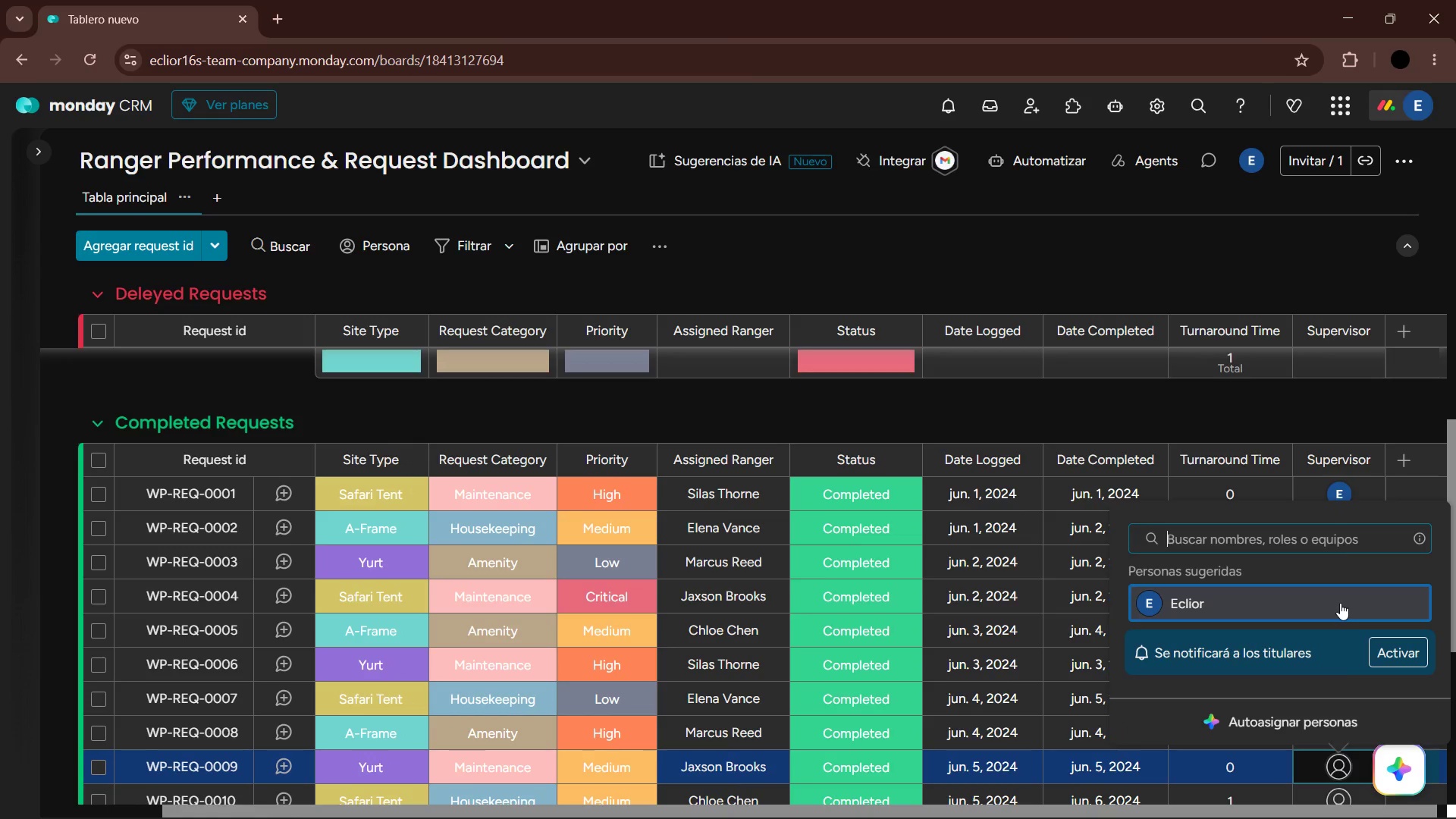 
key(Enter)
 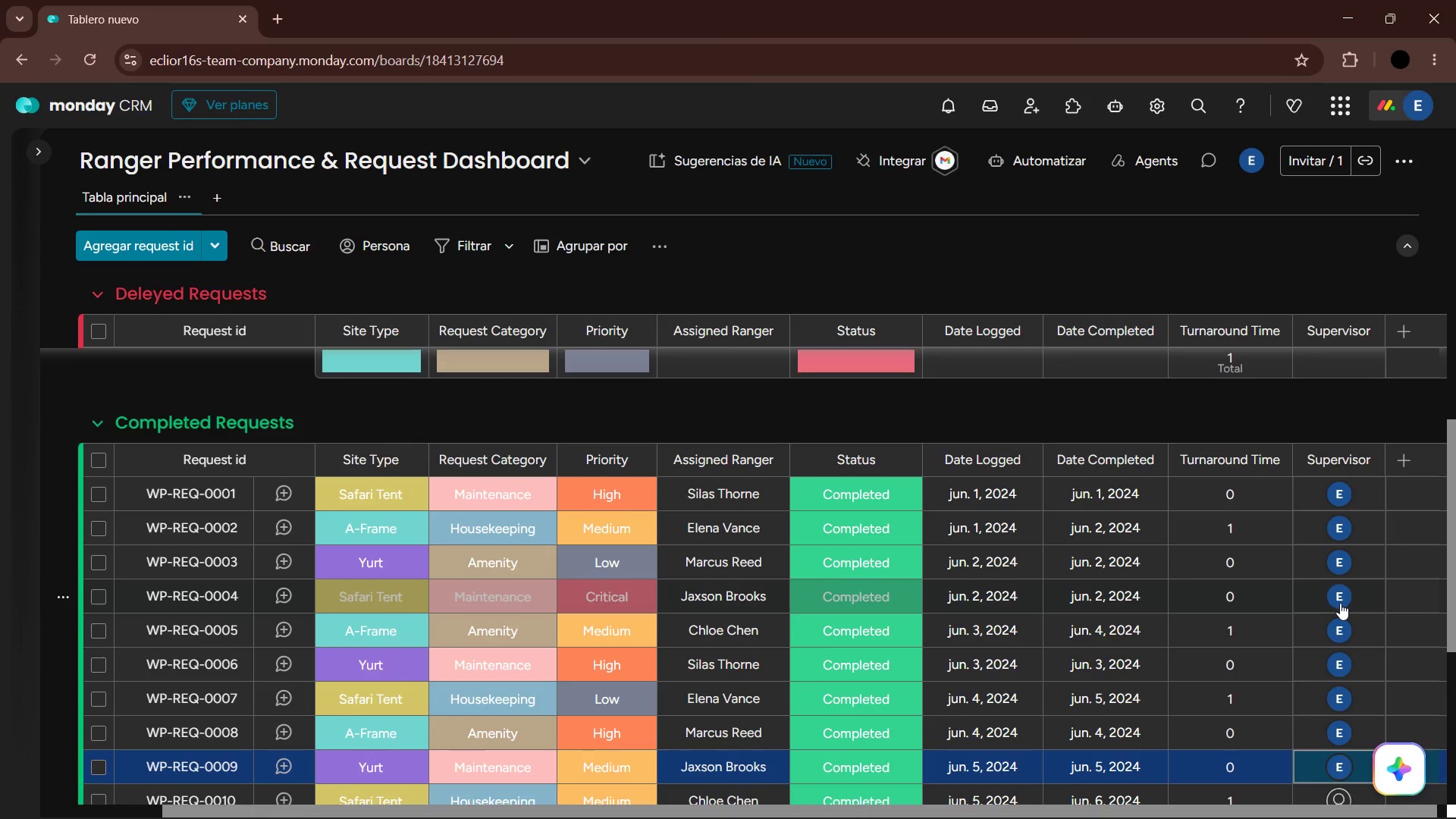 
key(ArrowDown)
 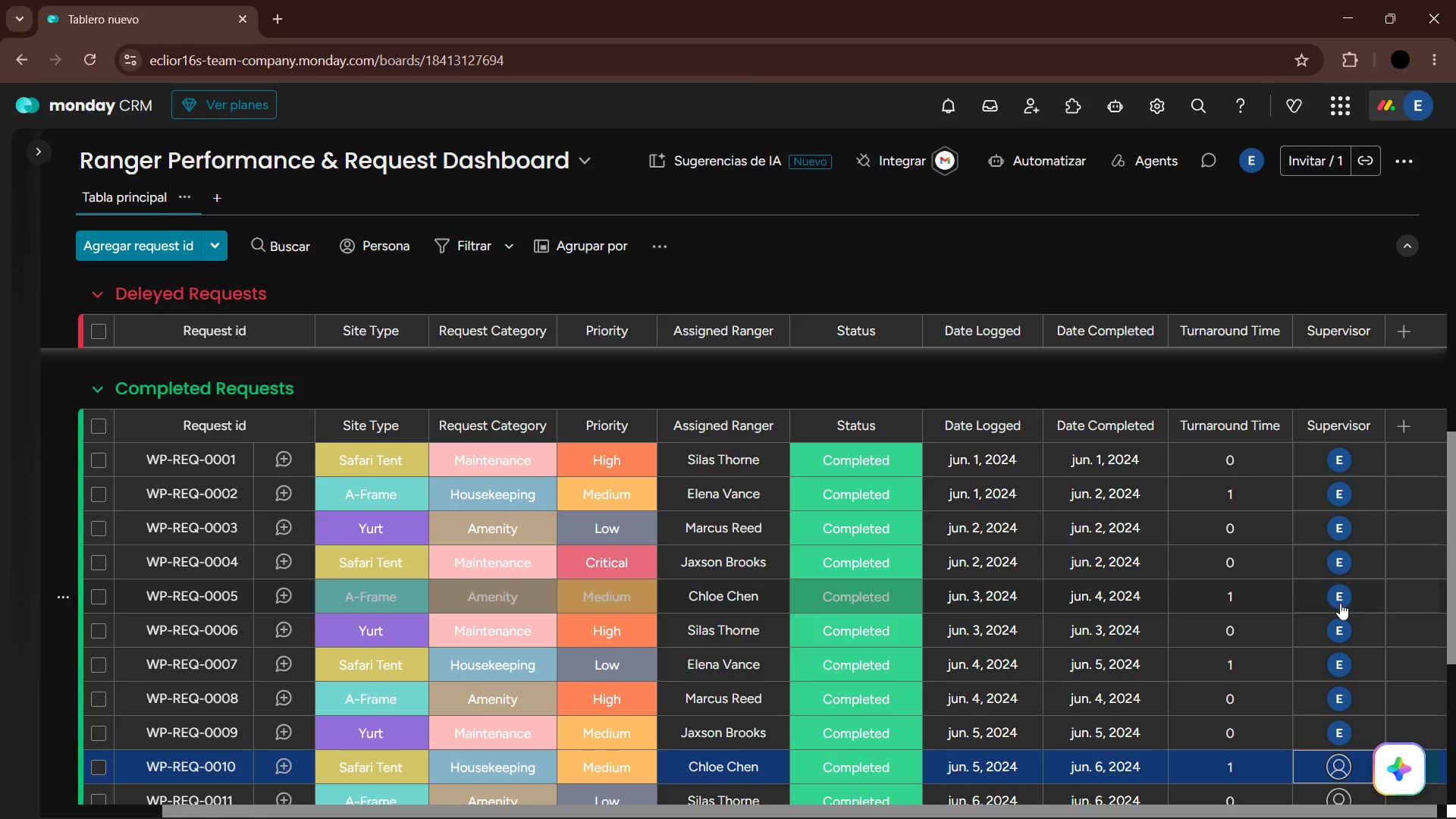 
key(Enter)
 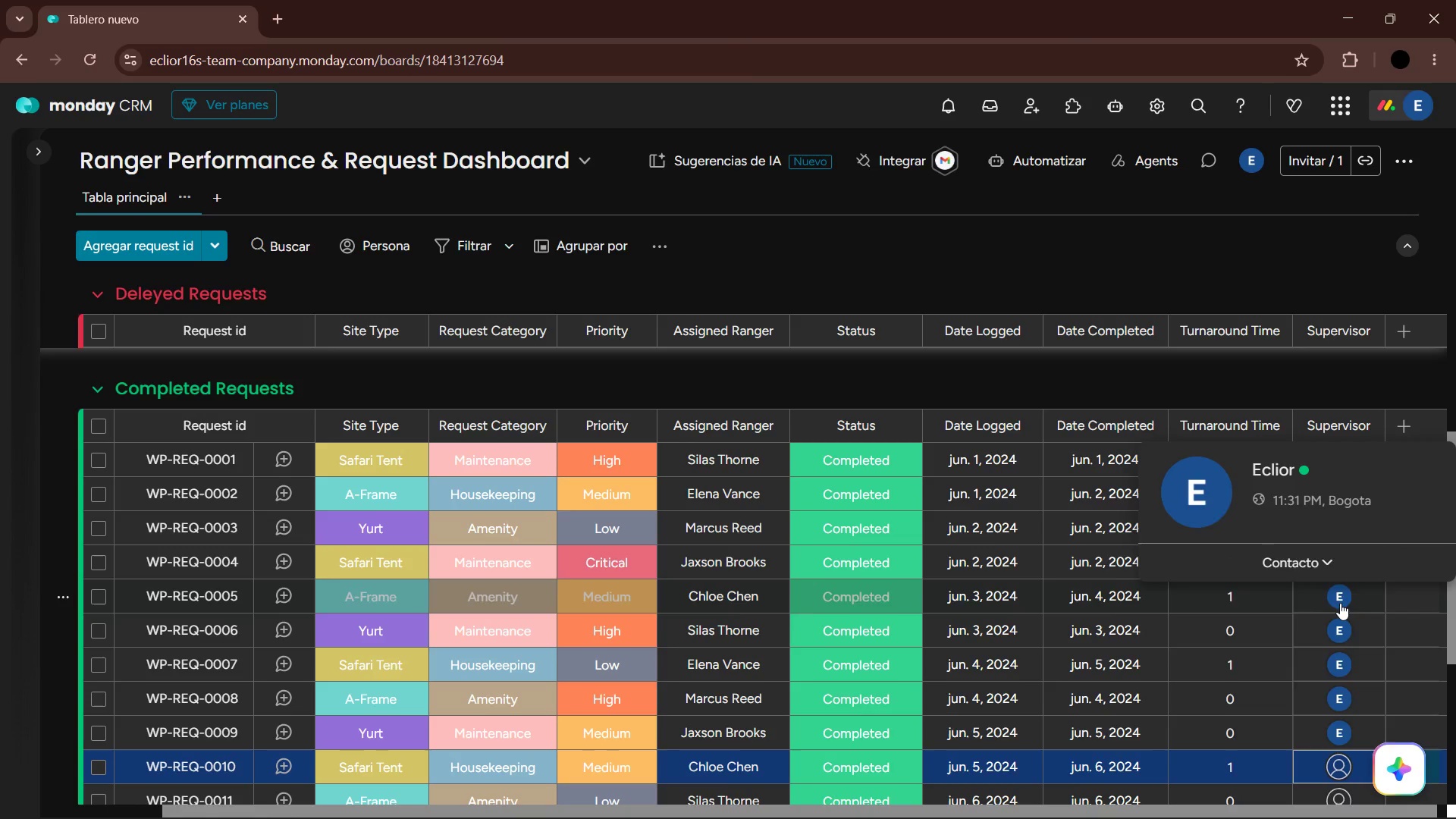 
key(ArrowDown)
 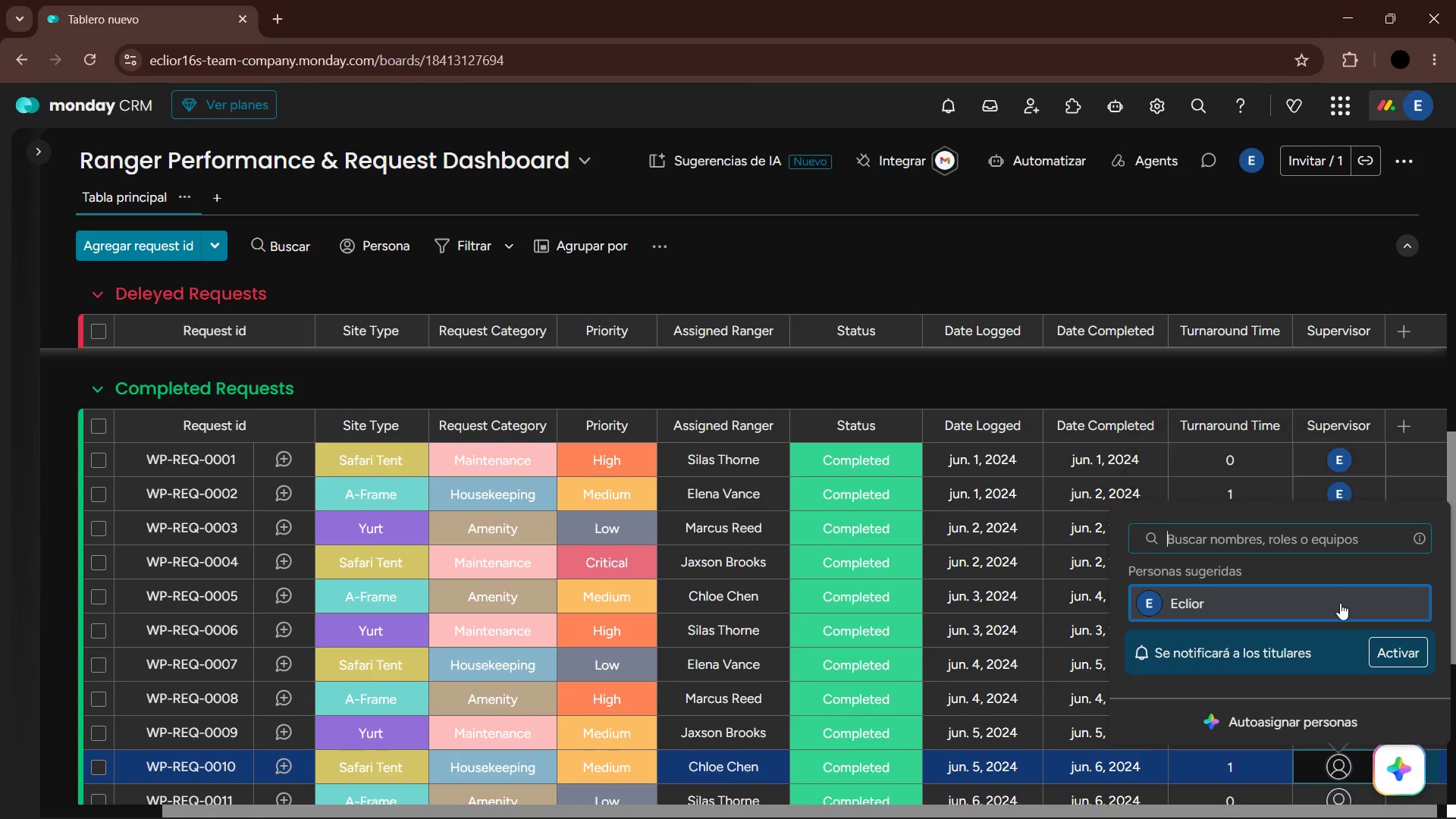 
key(Enter)
 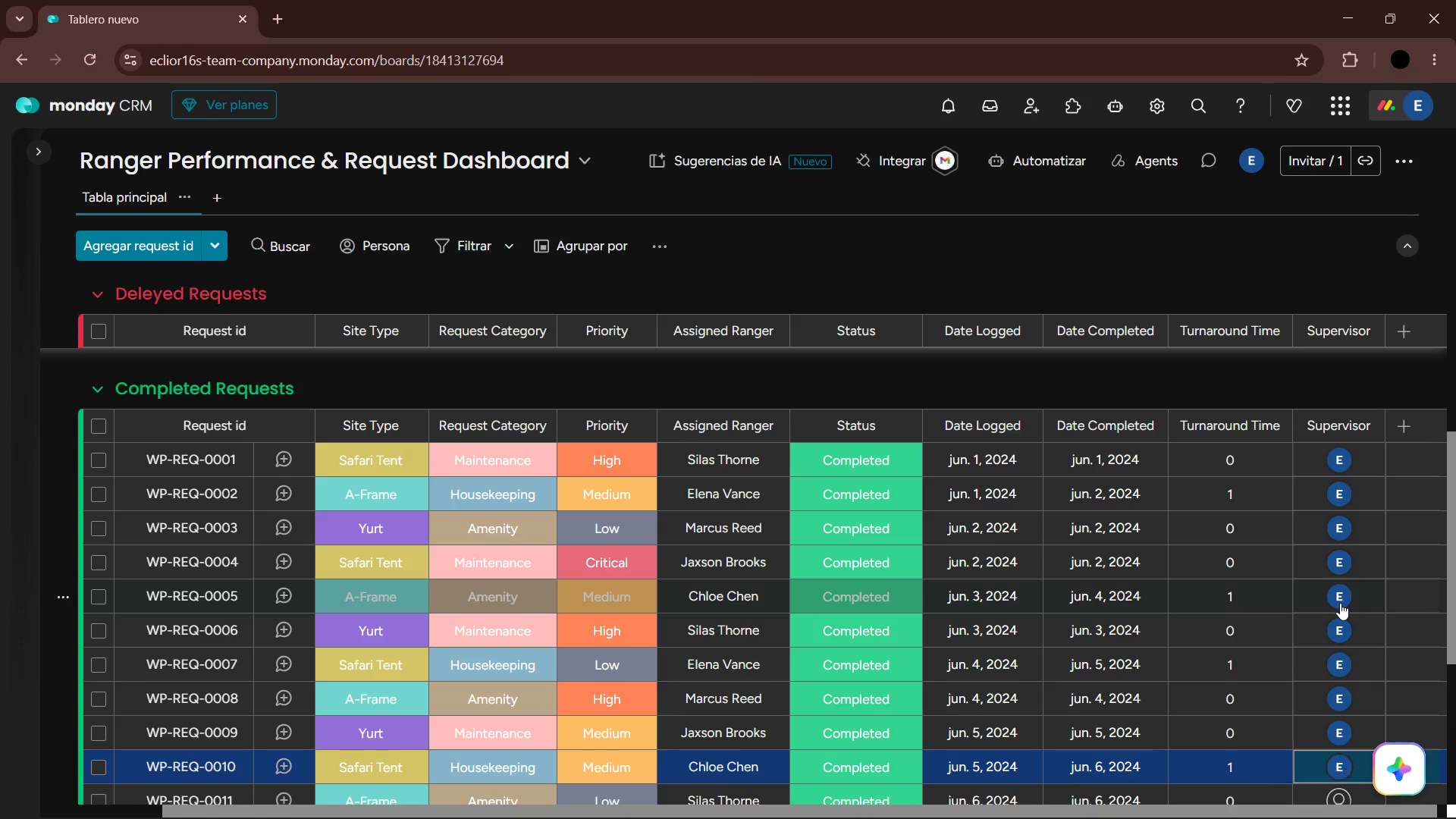 
key(ArrowDown)
 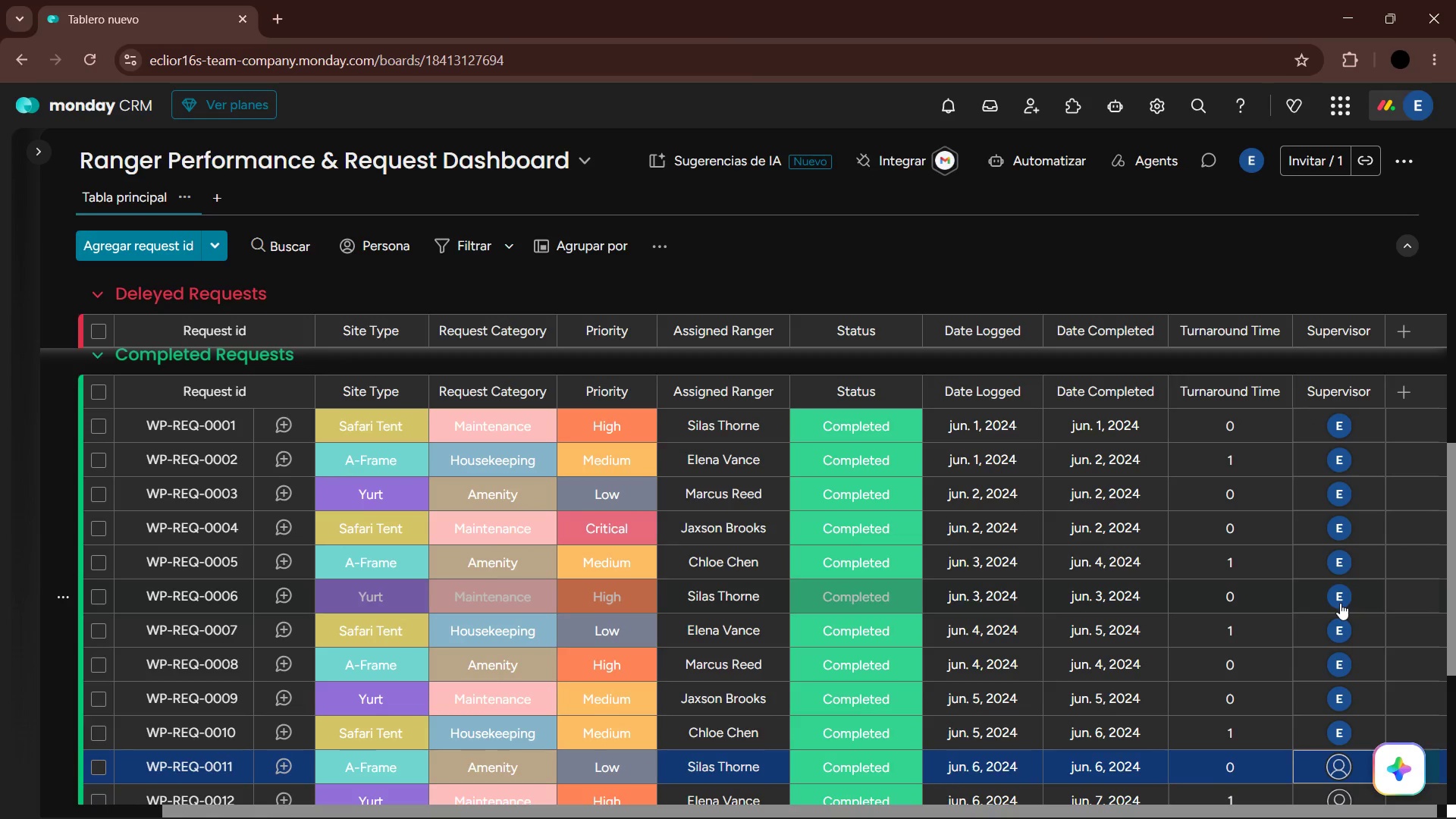 
key(Enter)
 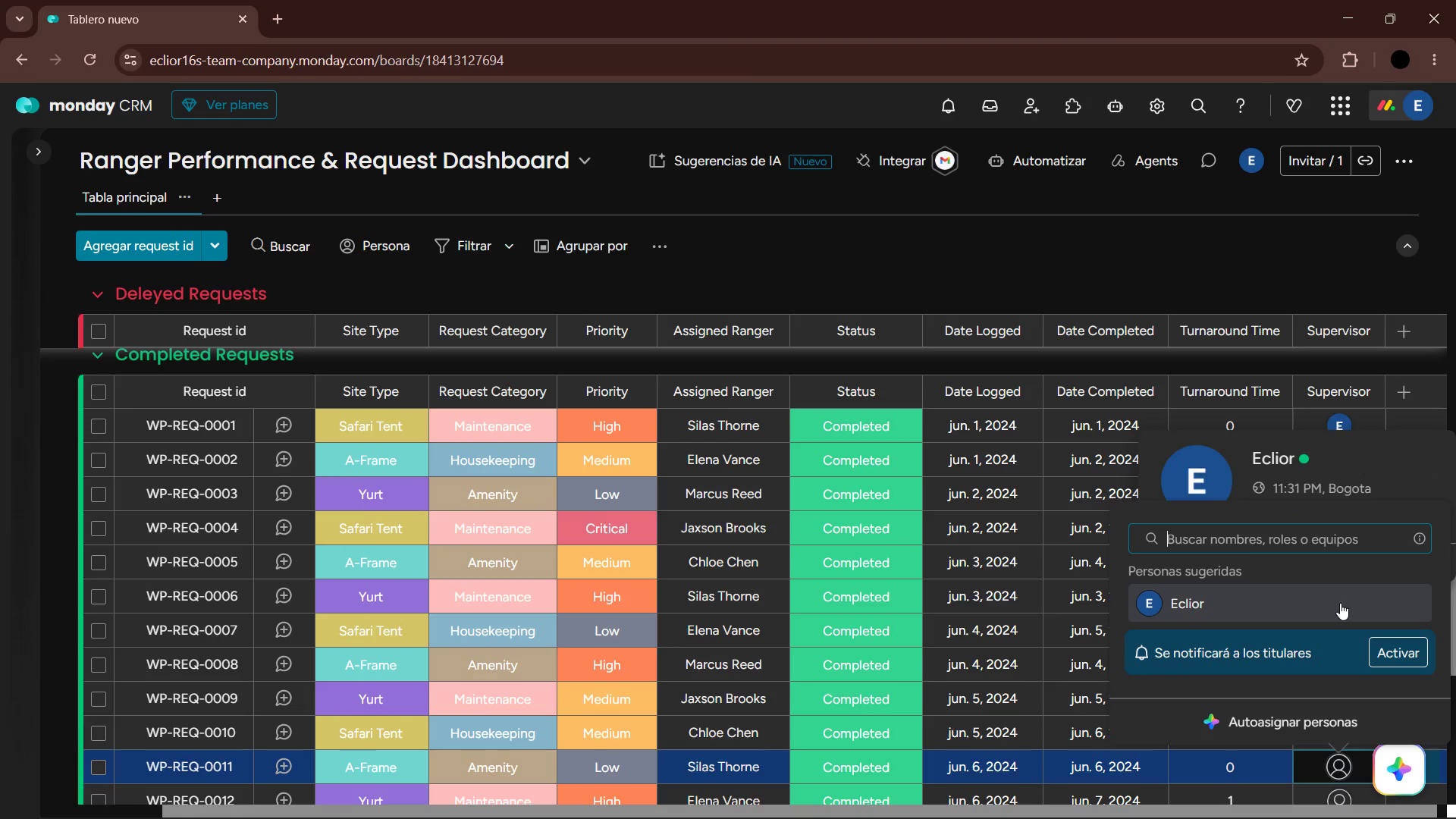 
key(ArrowDown)
 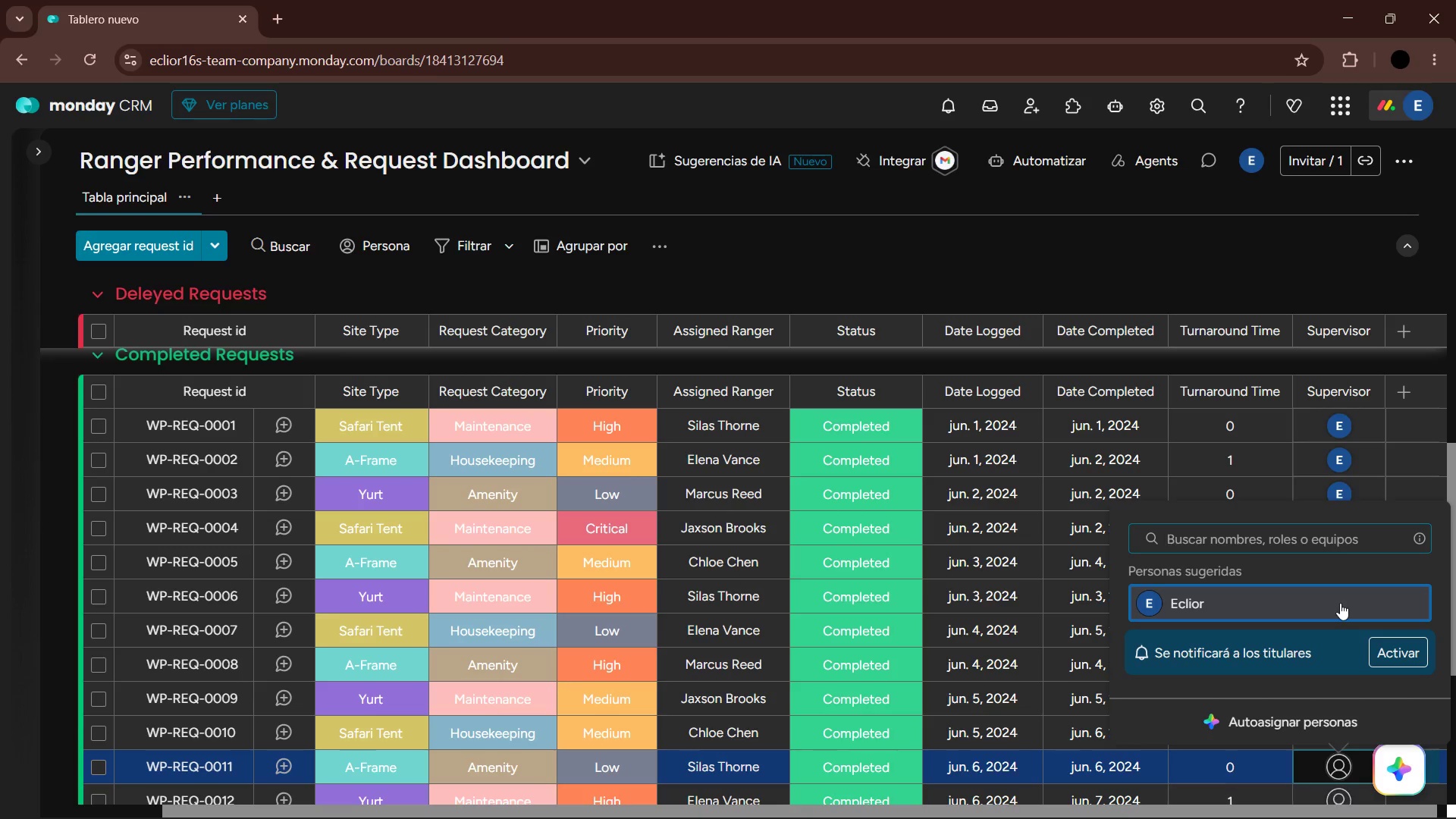 
key(Enter)
 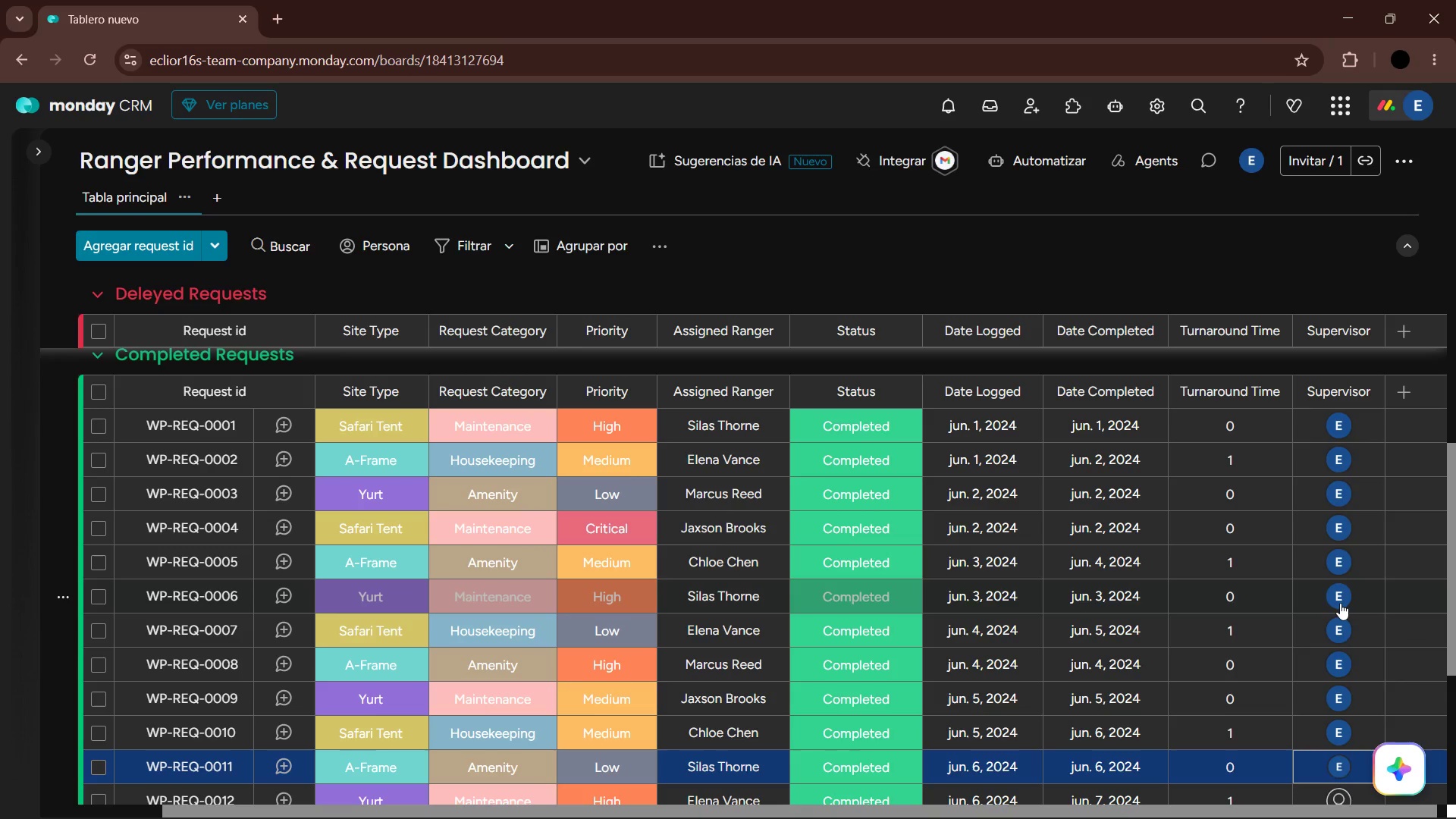 
key(ArrowDown)
 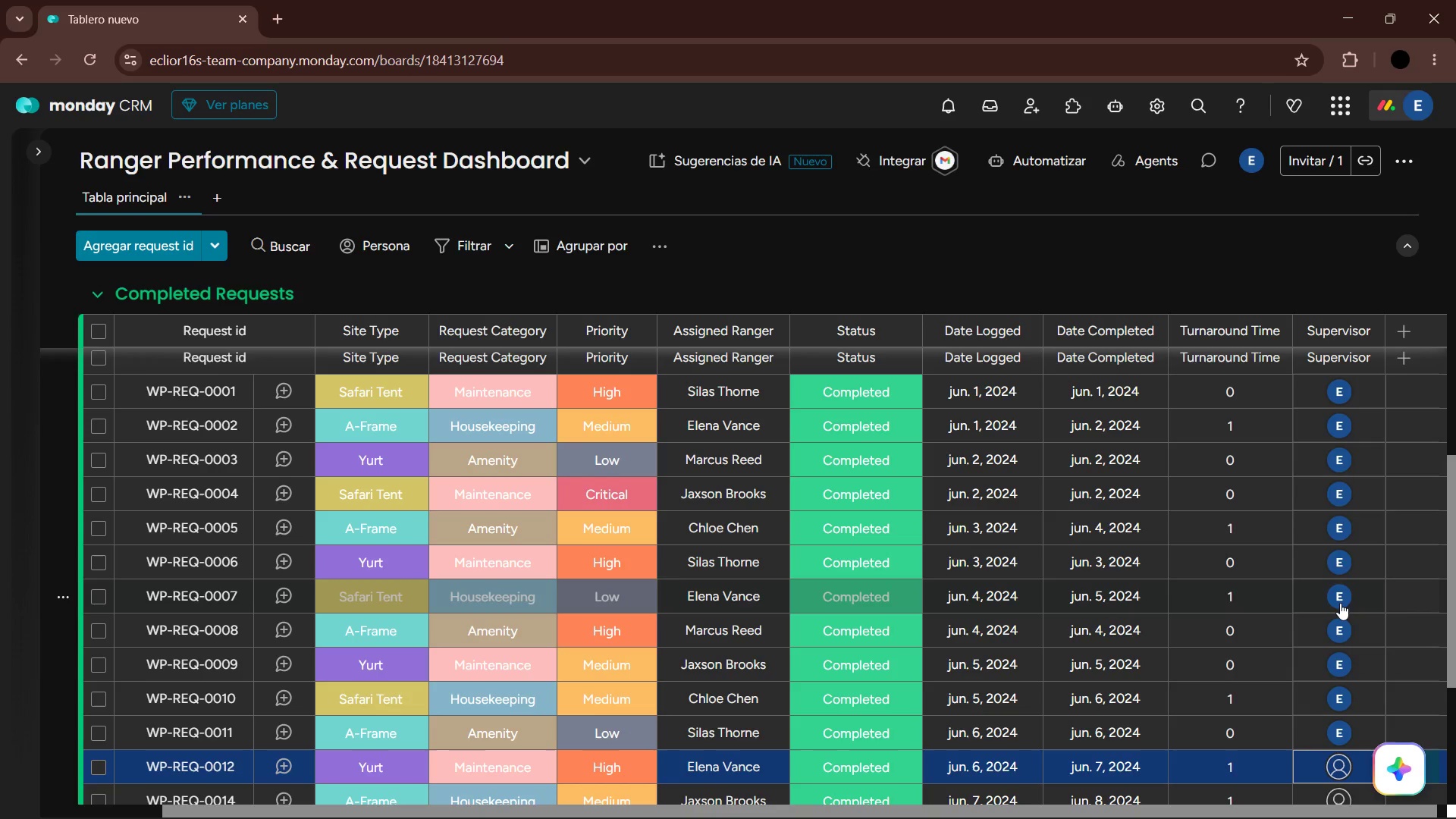 
key(Enter)
 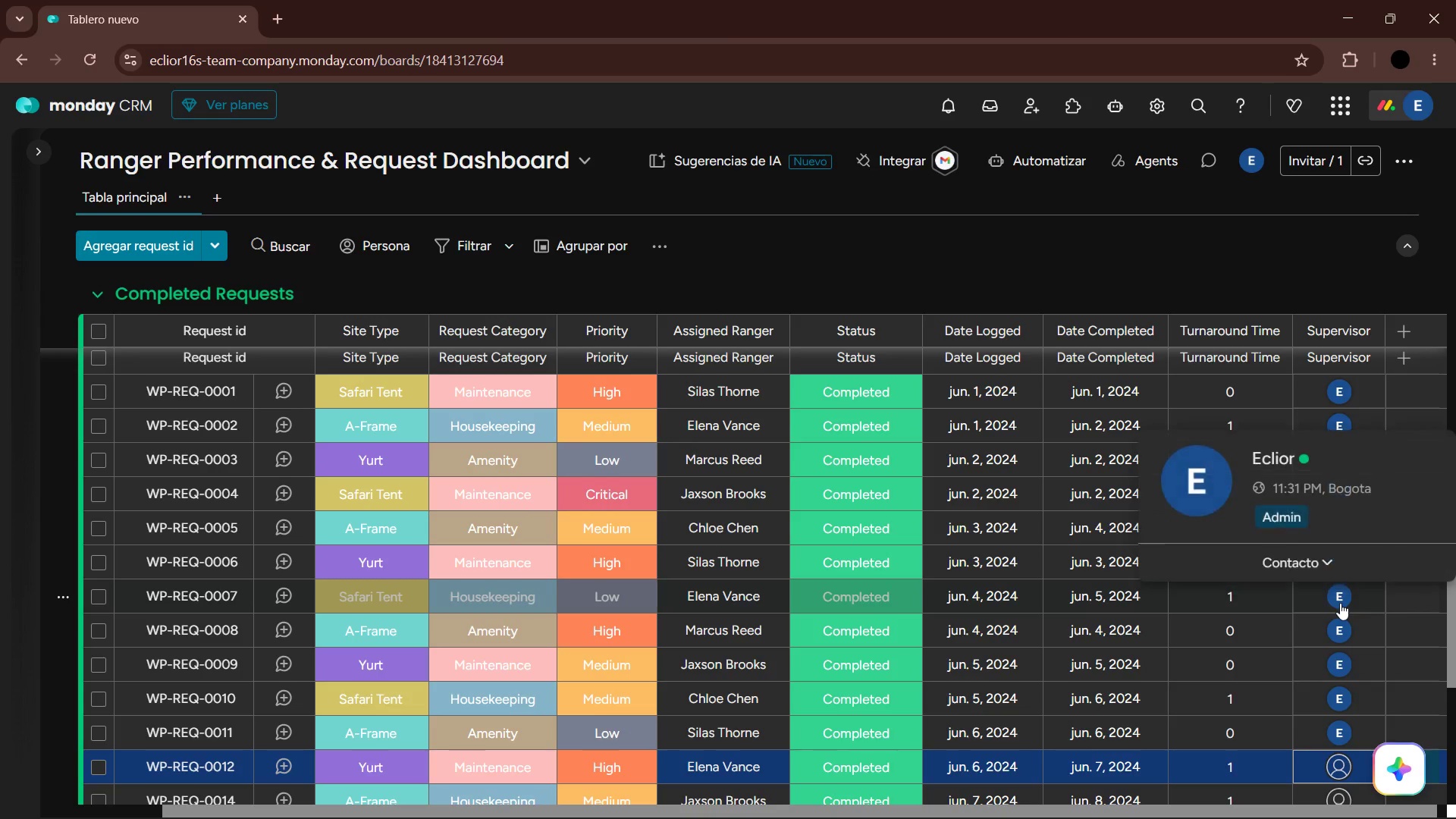 
key(ArrowDown)
 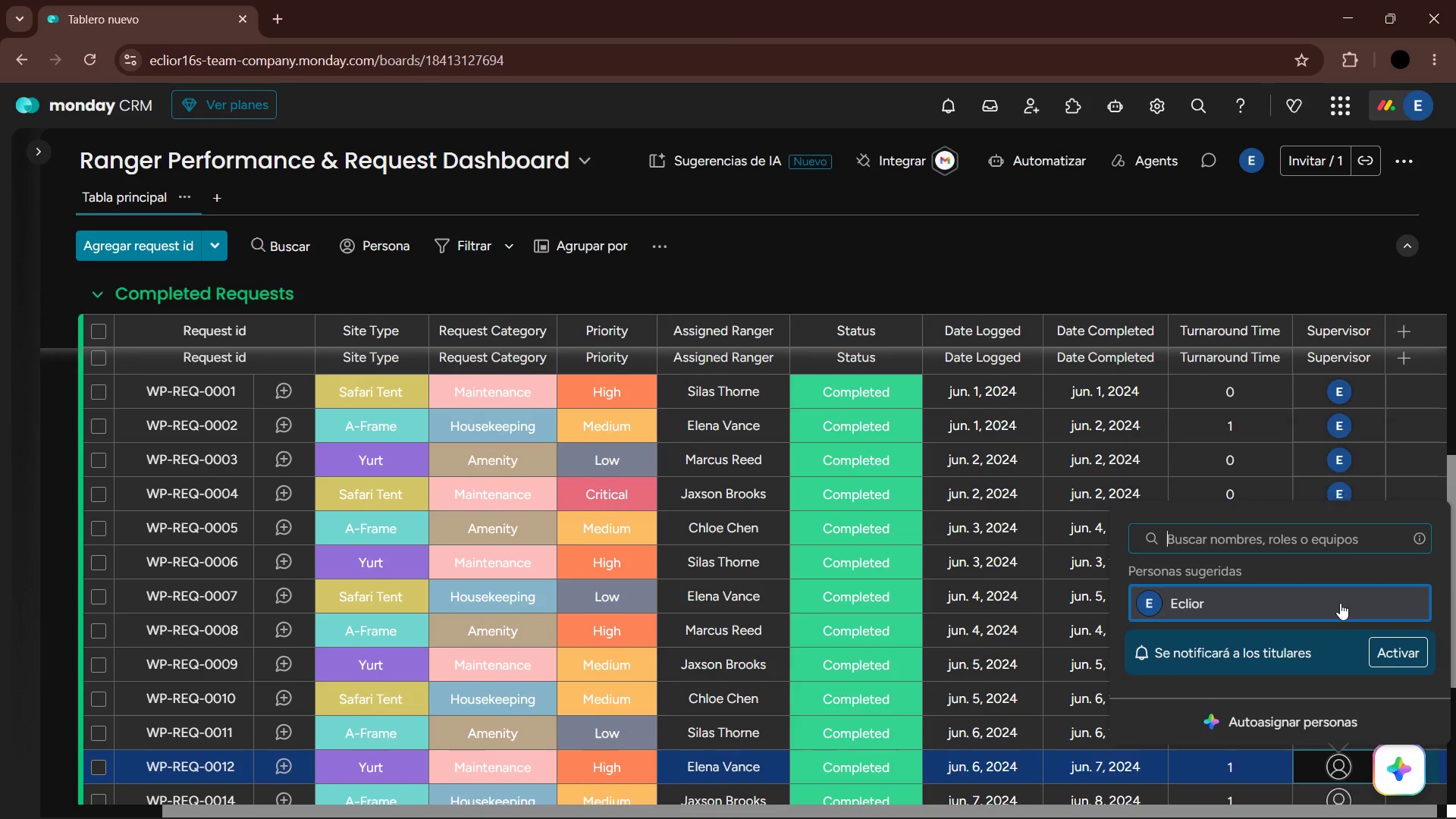 
key(Enter)
 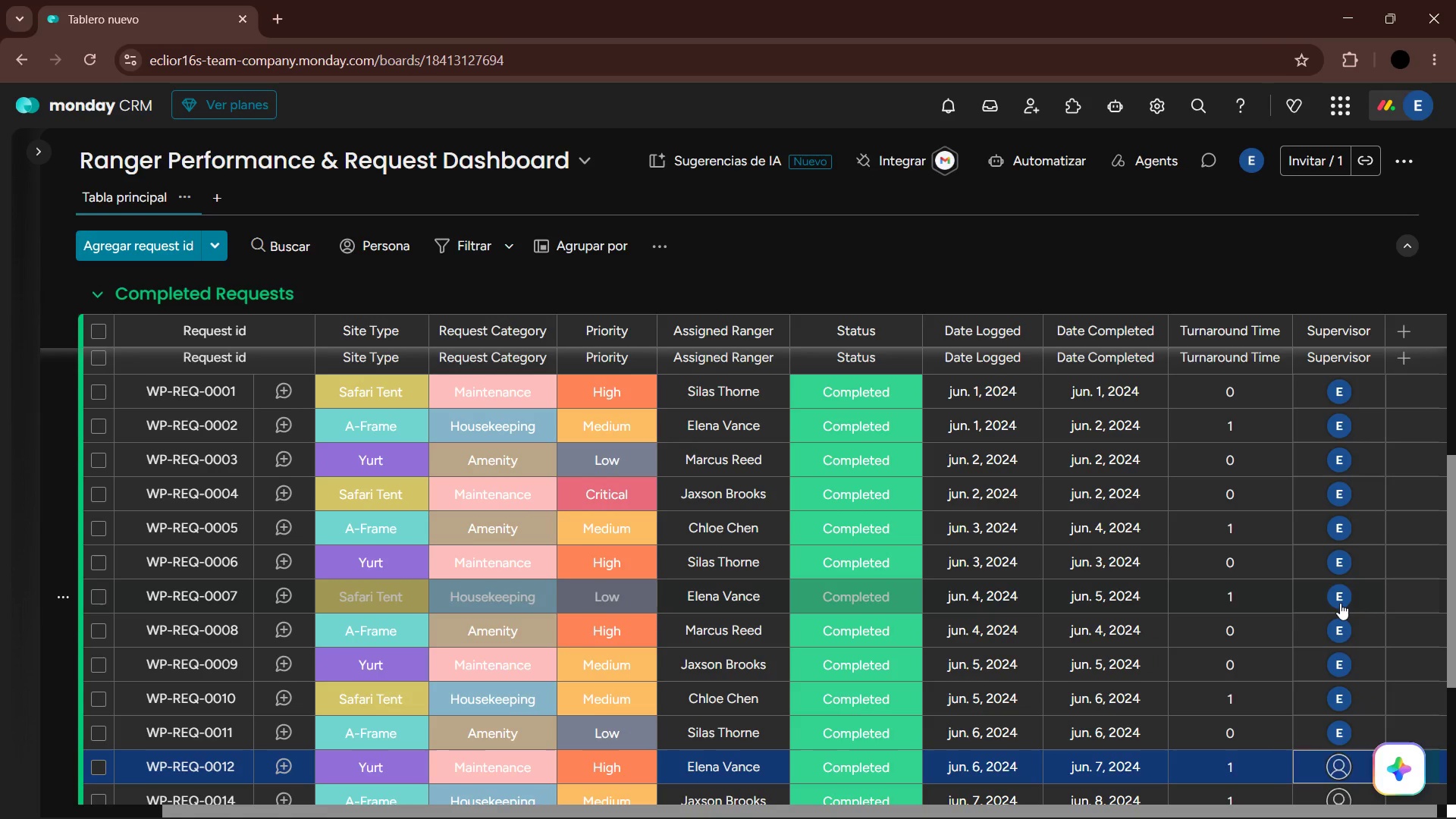 
key(ArrowDown)
 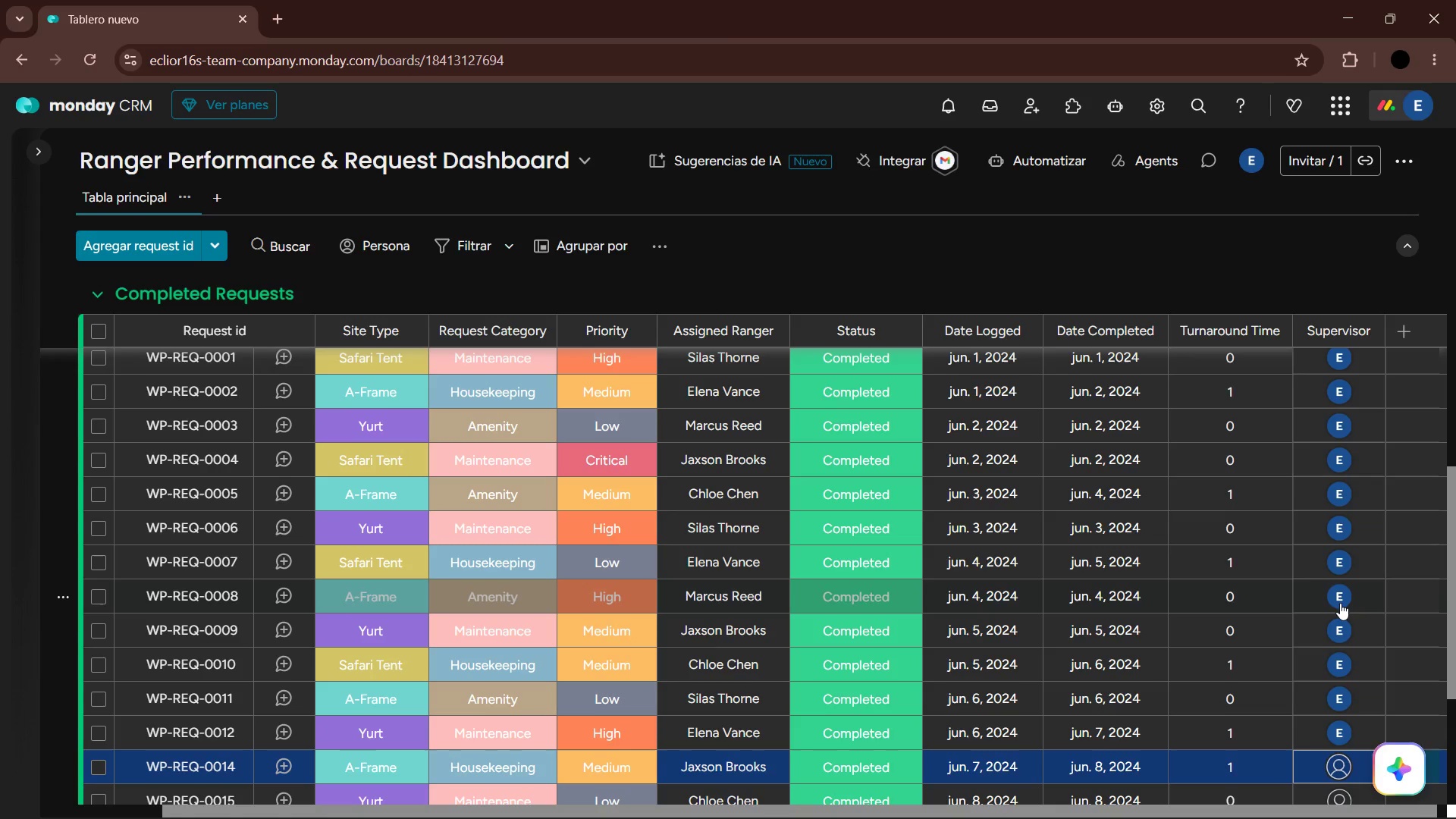 
key(Enter)
 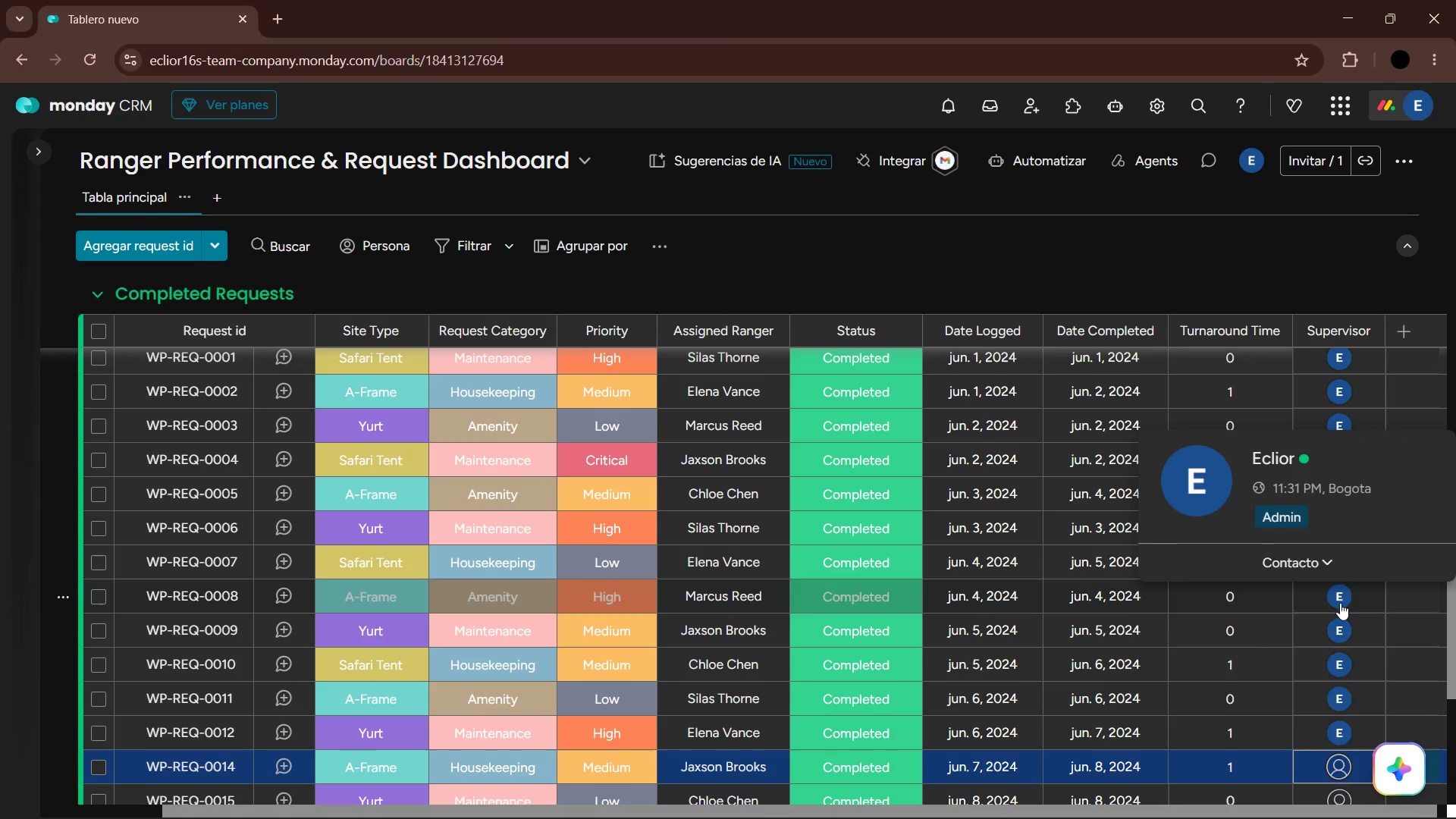 
key(ArrowDown)
 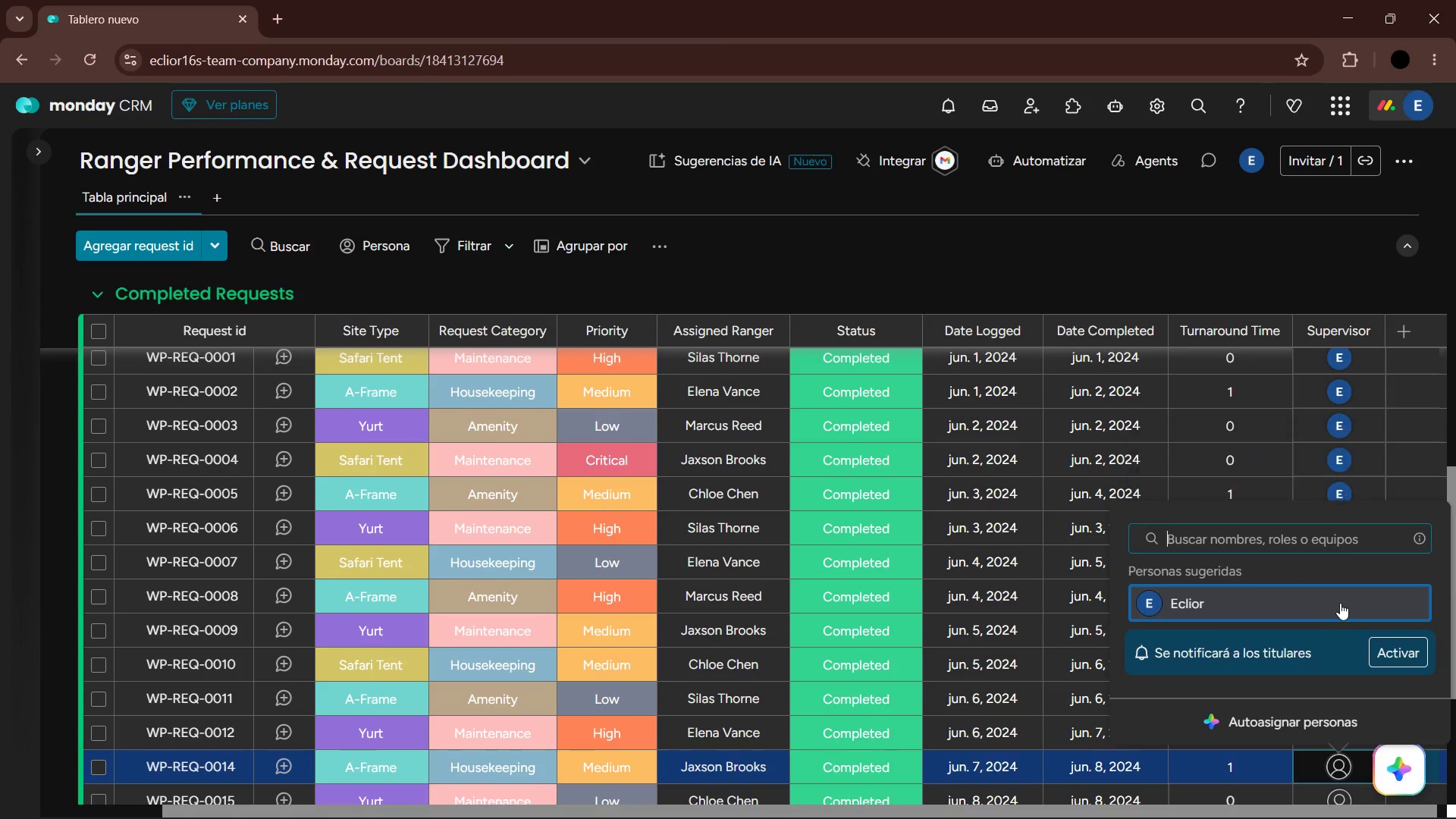 
key(Enter)
 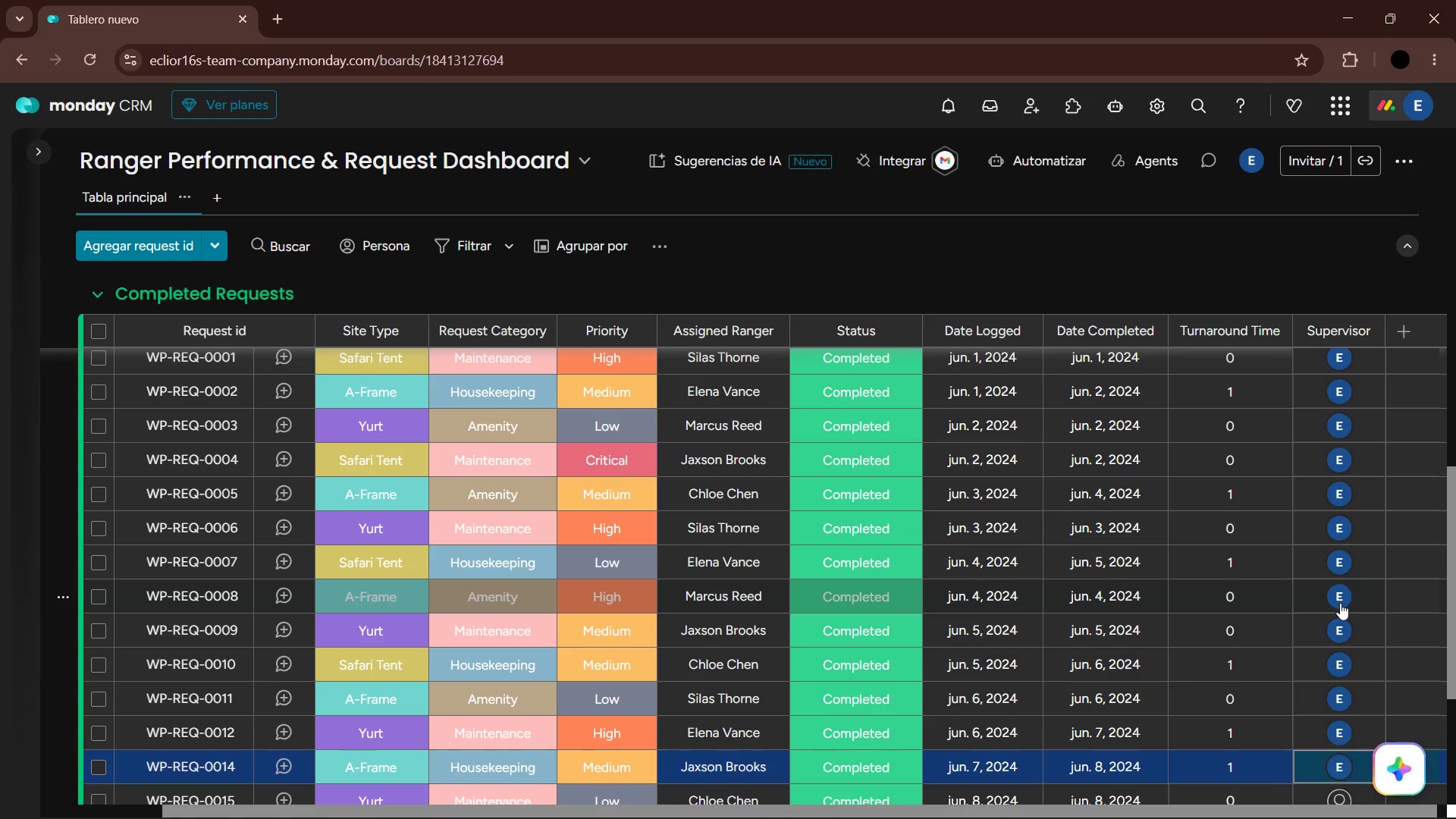 
key(ArrowDown)
 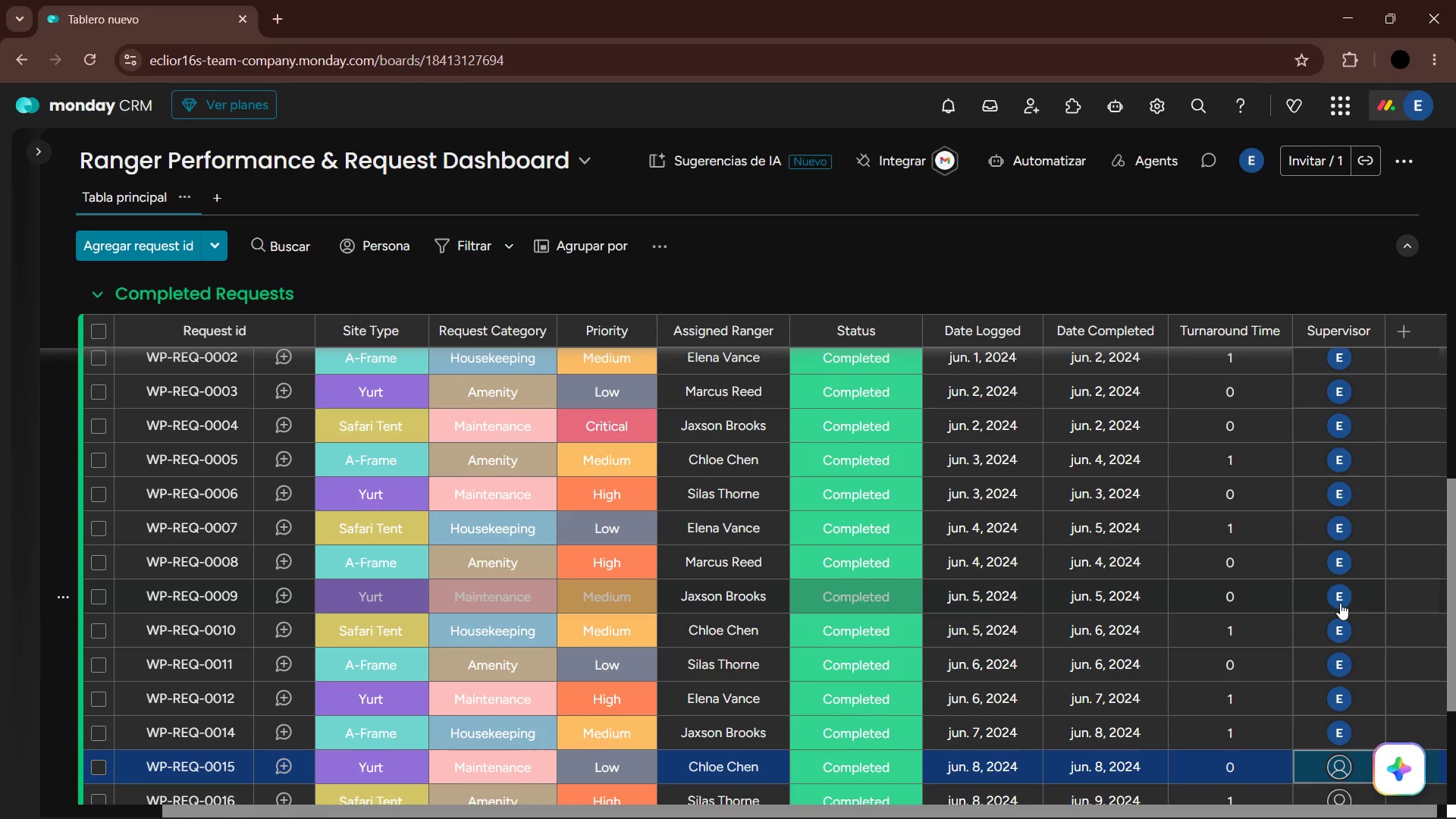 
key(Enter)
 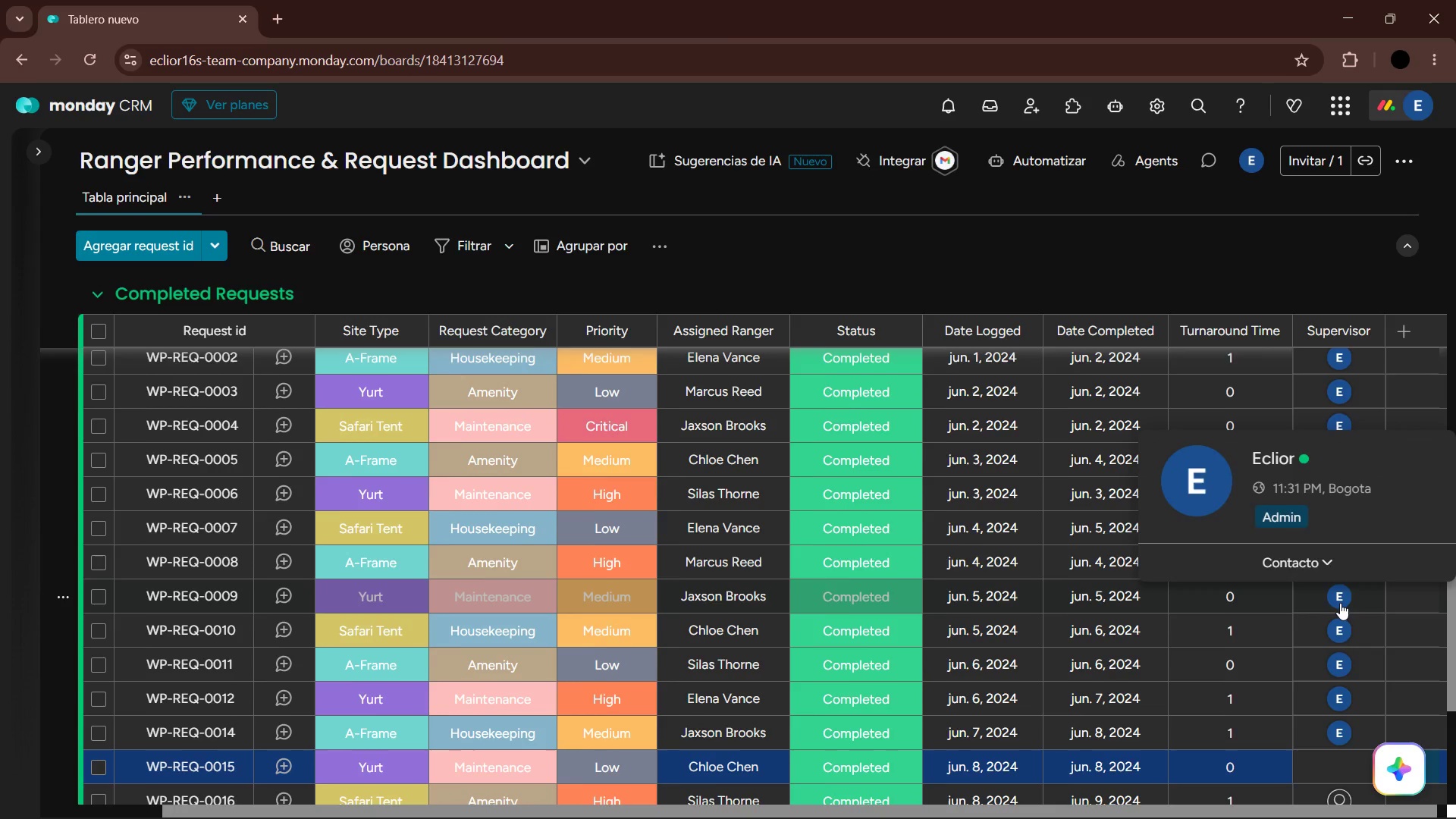 
key(ArrowDown)
 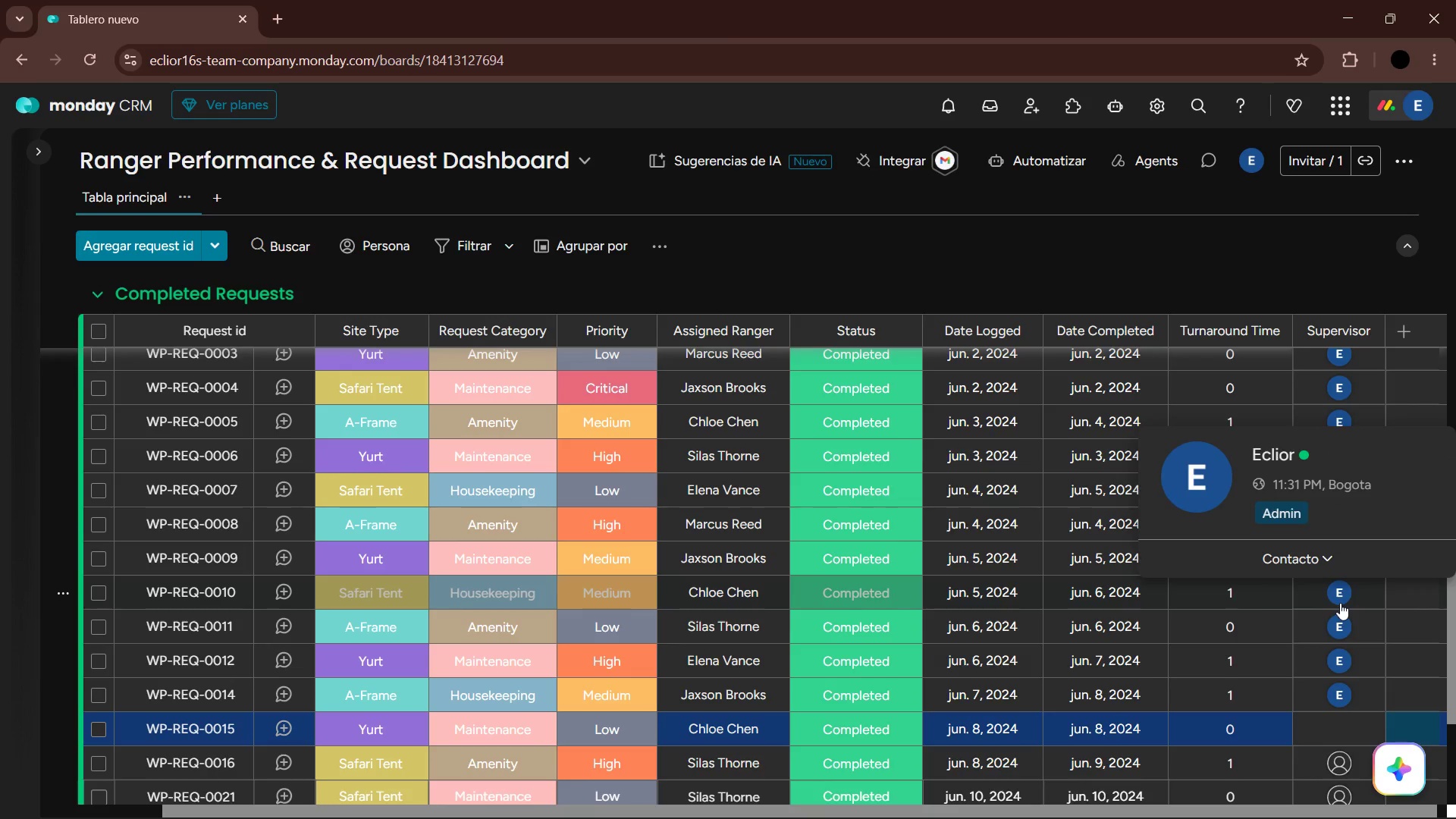 
key(ArrowDown)
 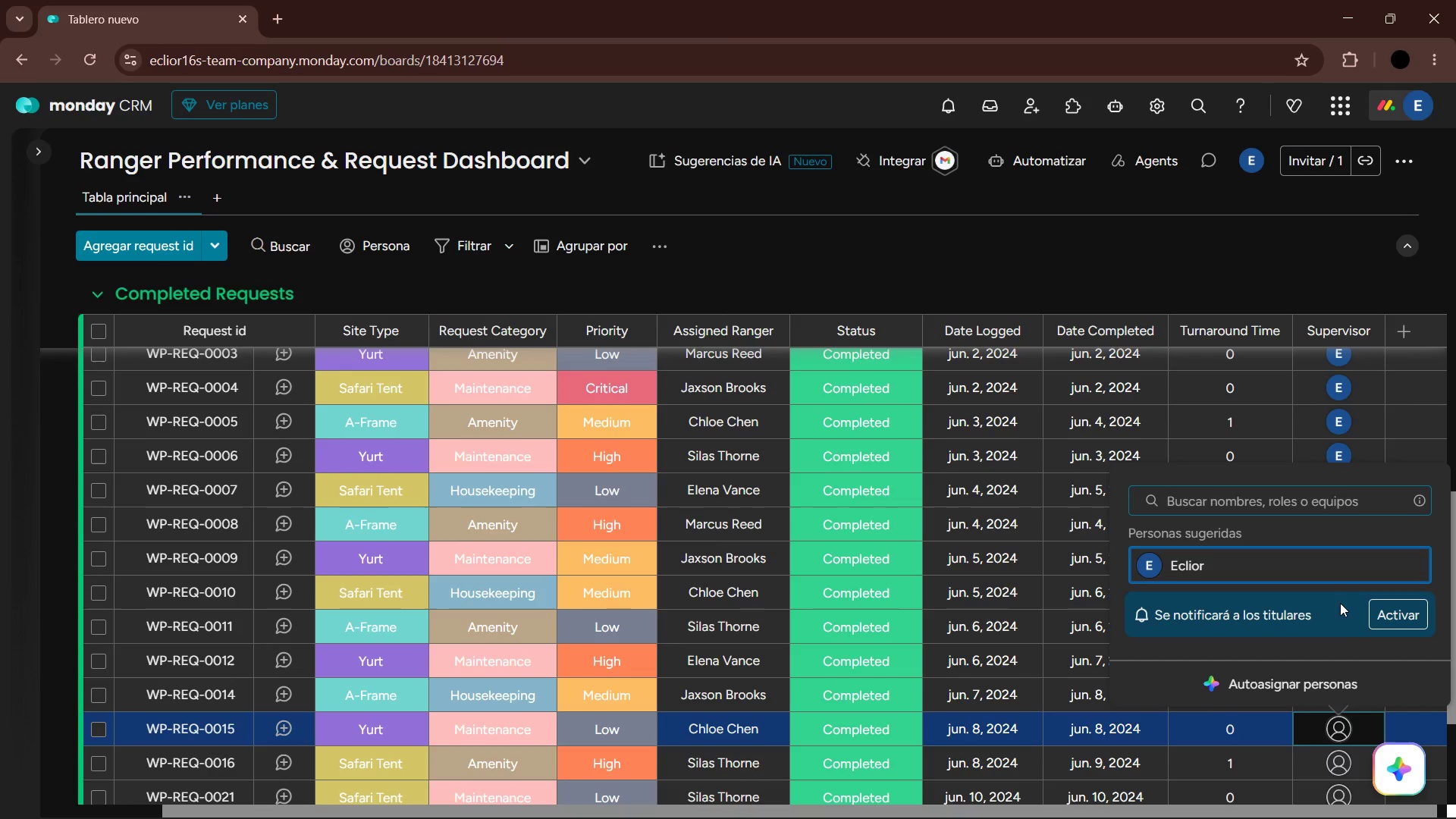 
key(Enter)
 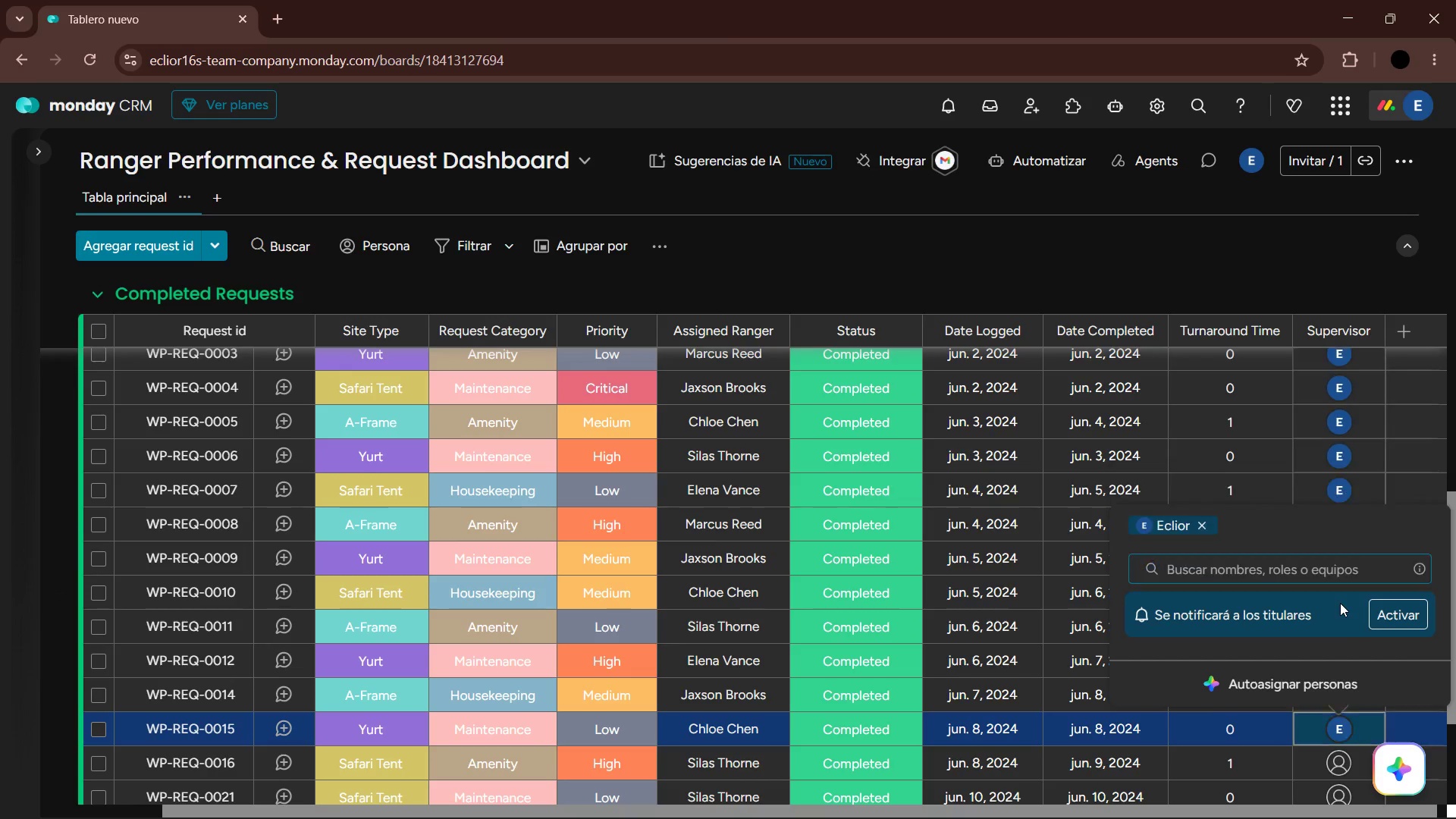 
key(ArrowDown)
 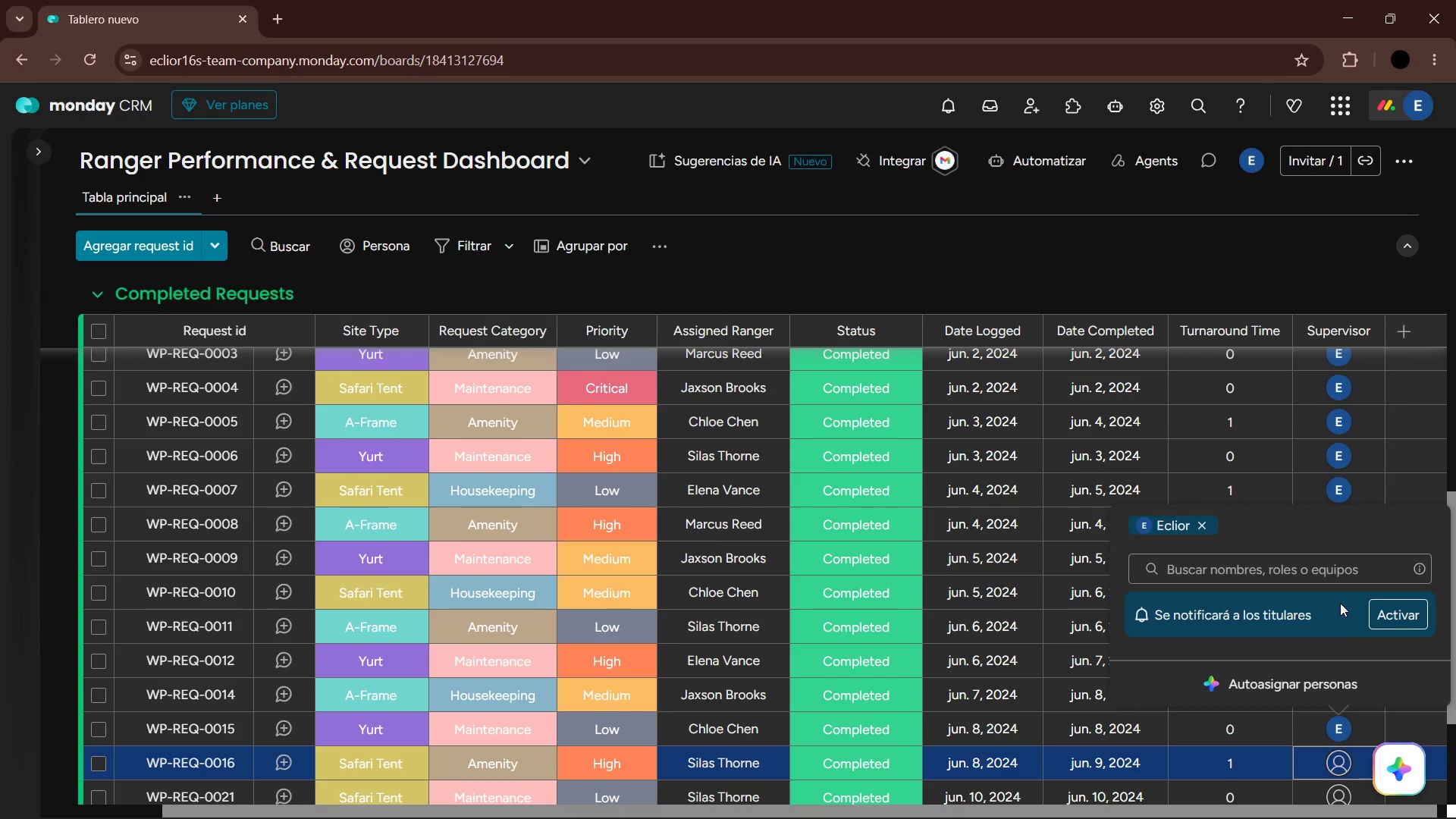 
key(Enter)
 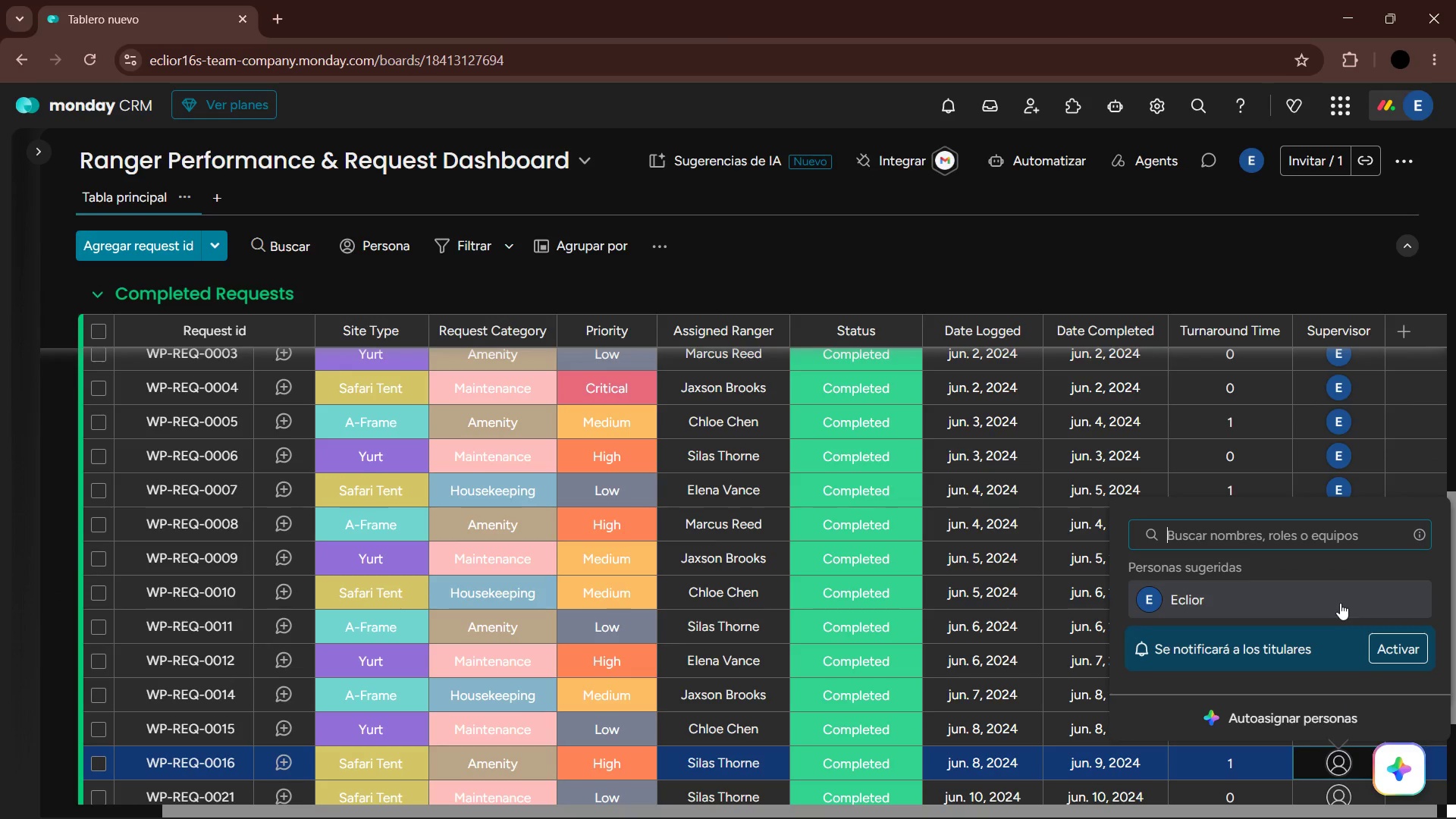 
key(ArrowLeft)
 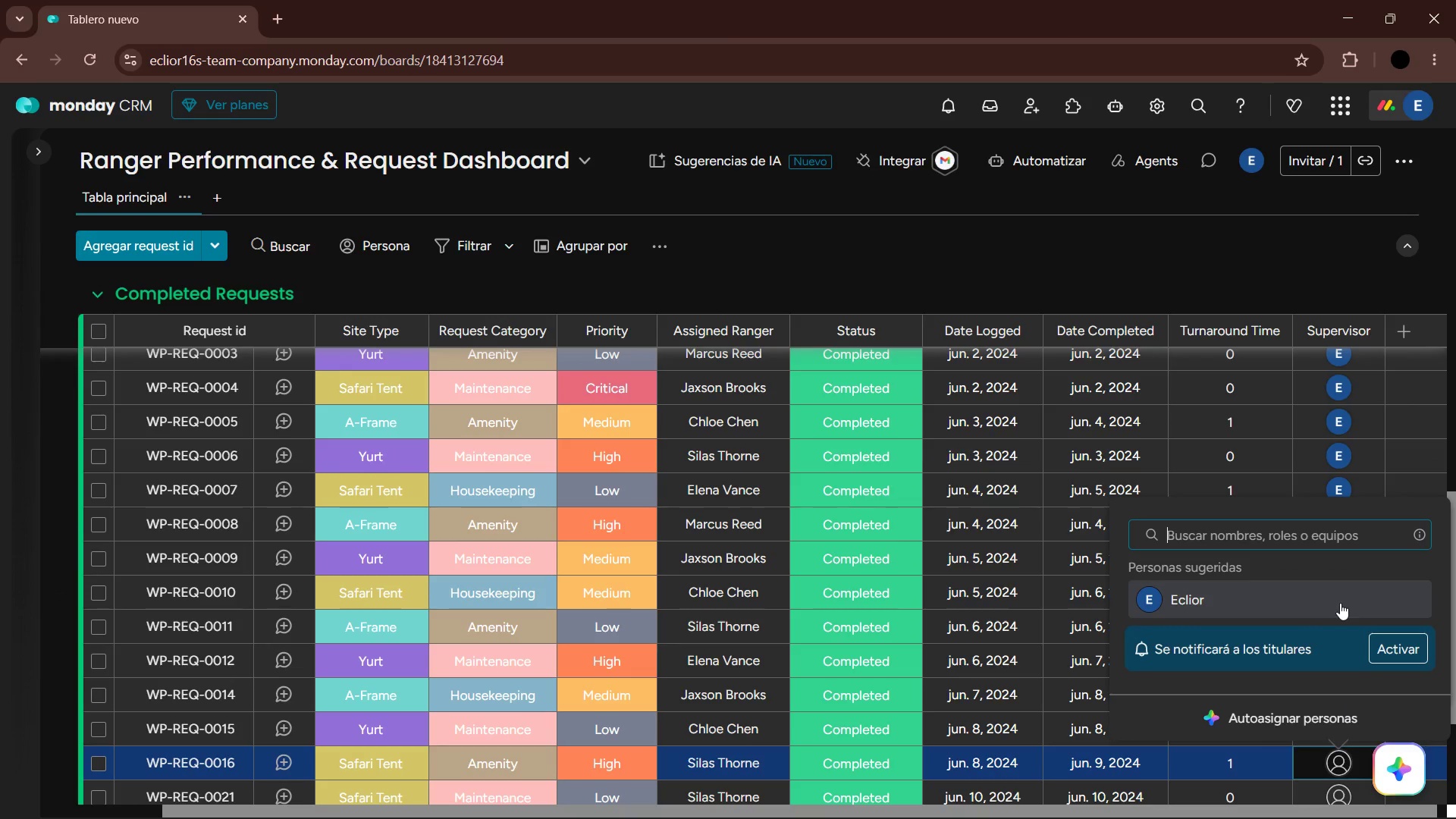 
key(Enter)
 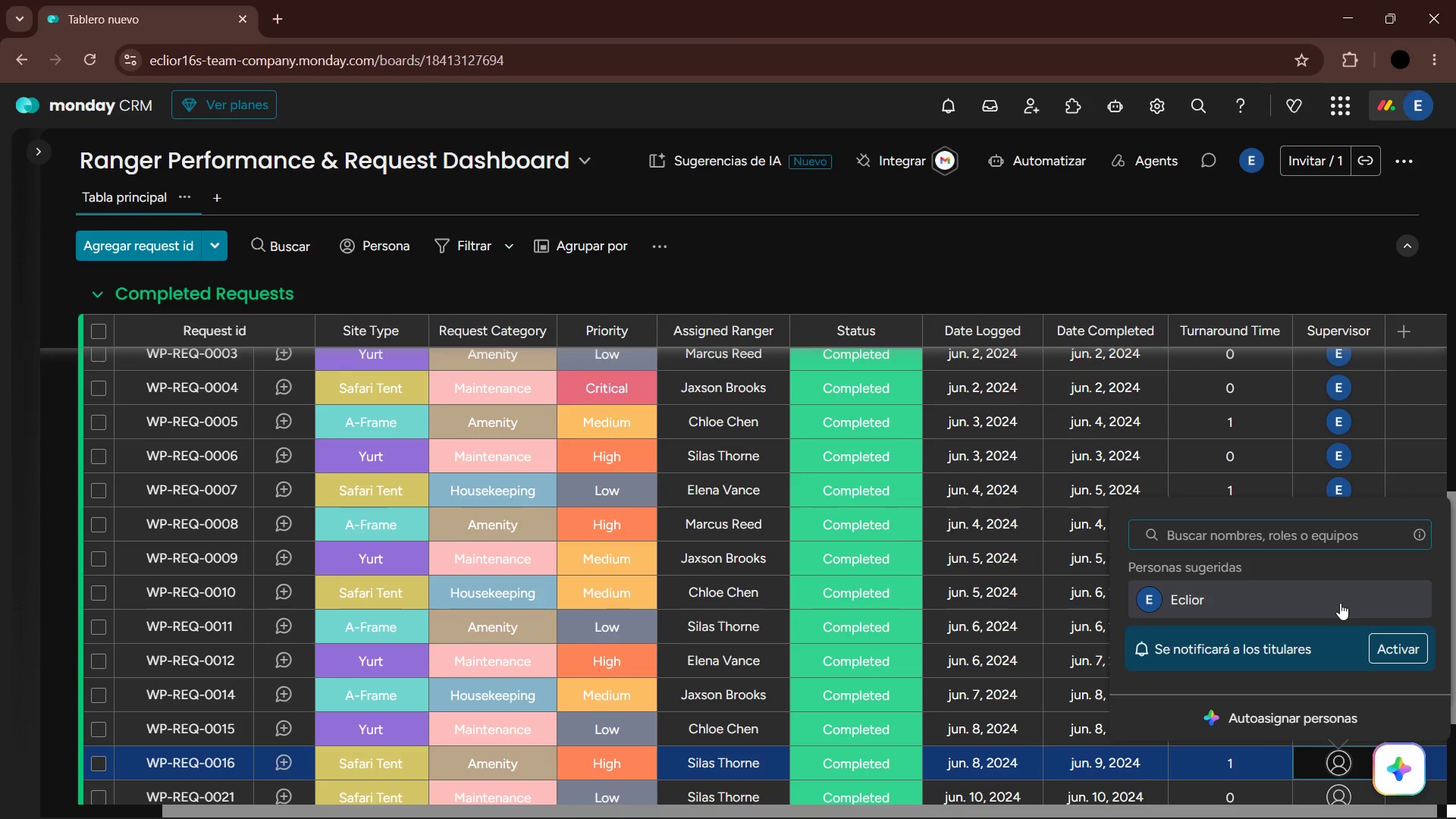 
left_click([1340, 603])
 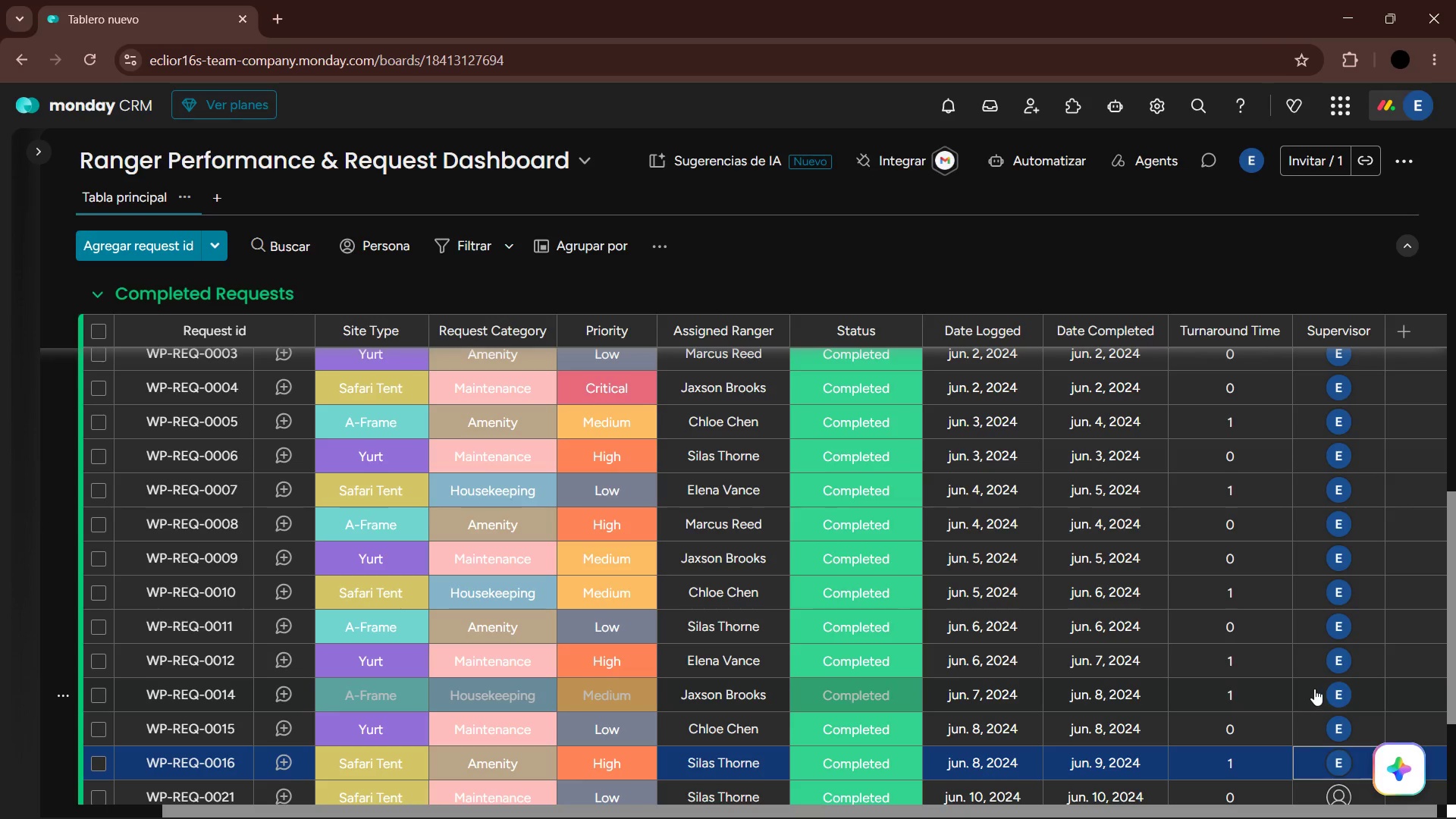 
scroll: coordinate [1305, 696], scroll_direction: down, amount: 2.0
 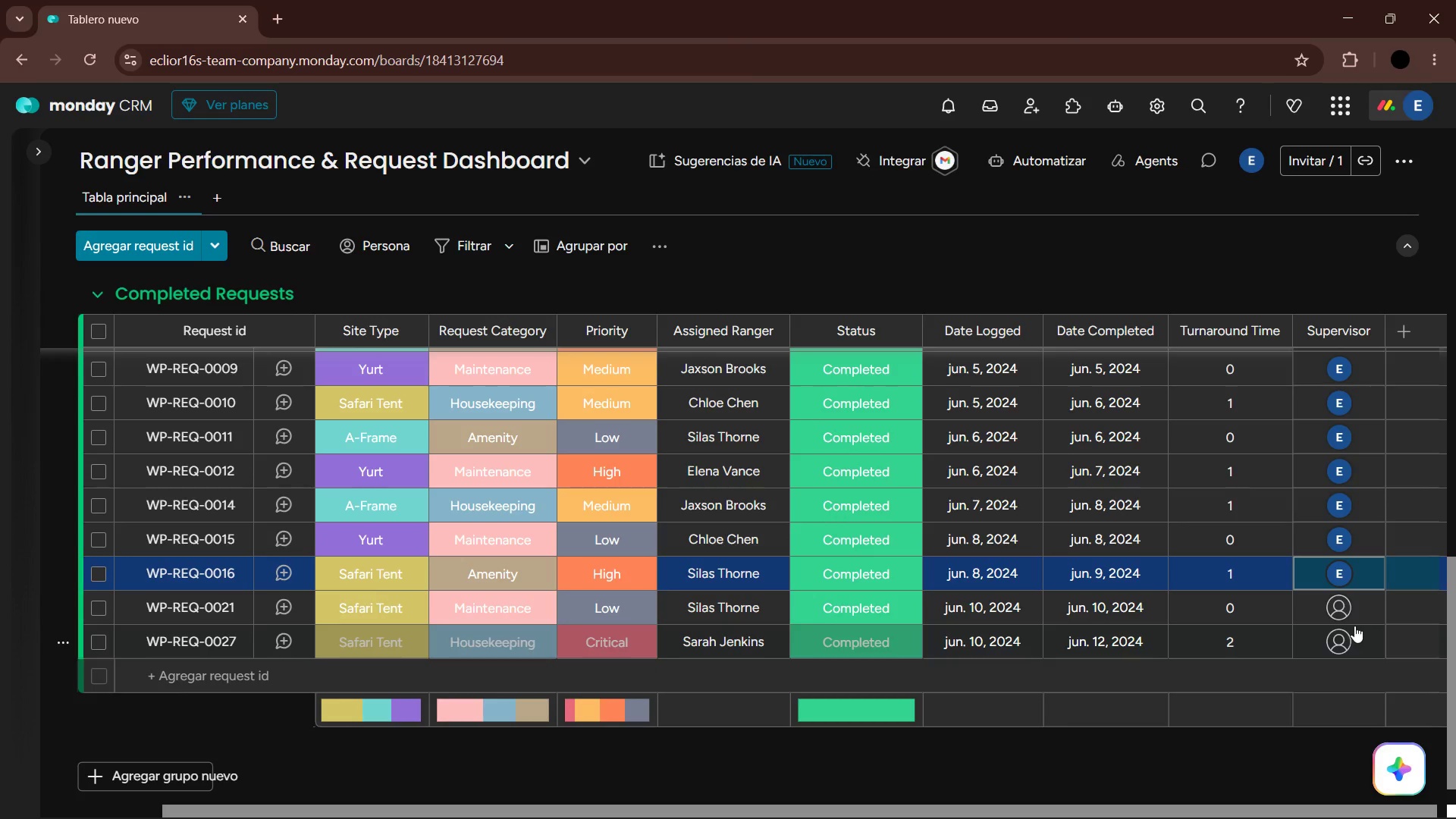 
left_click([1341, 605])
 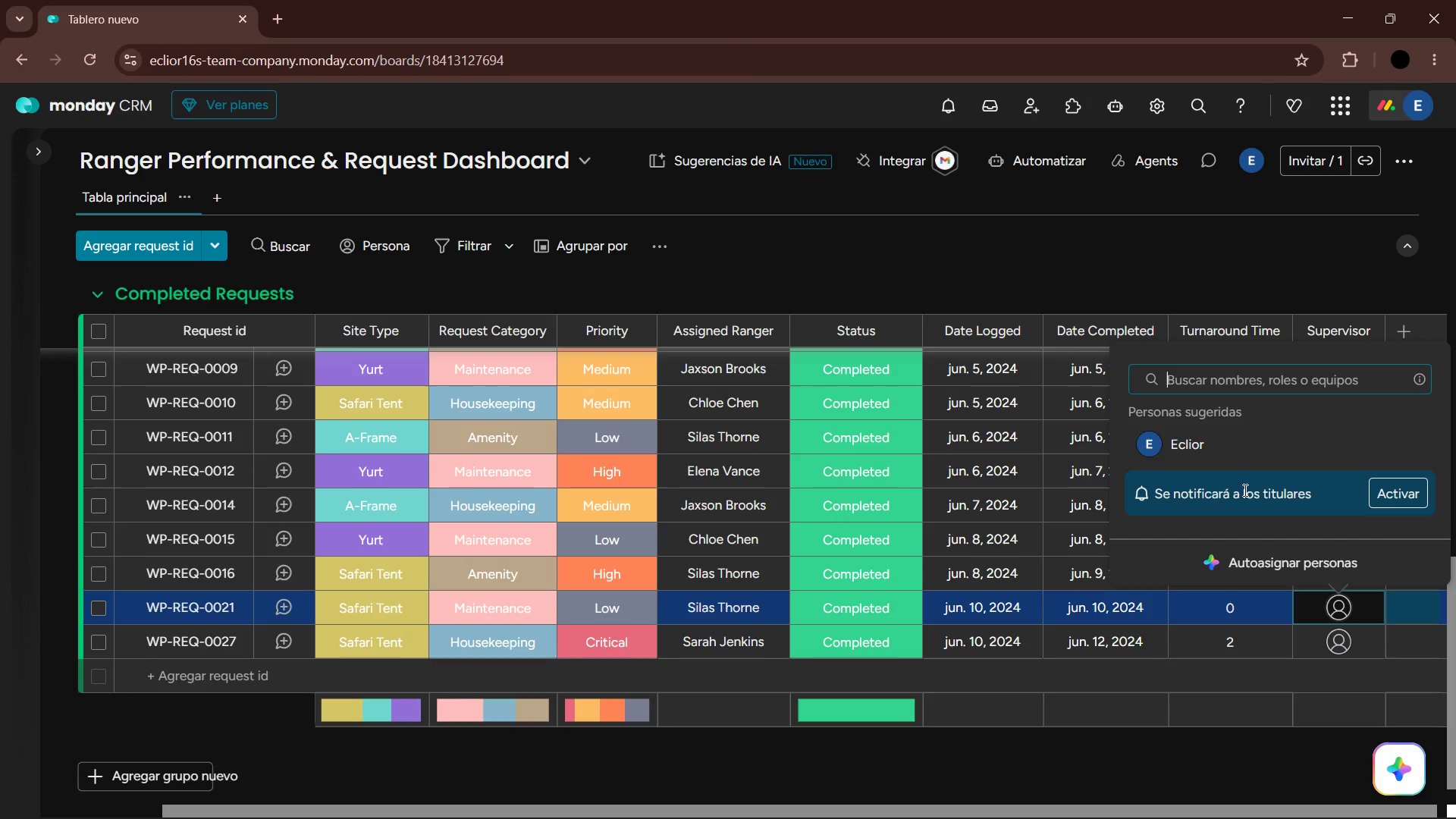 
left_click([1235, 439])
 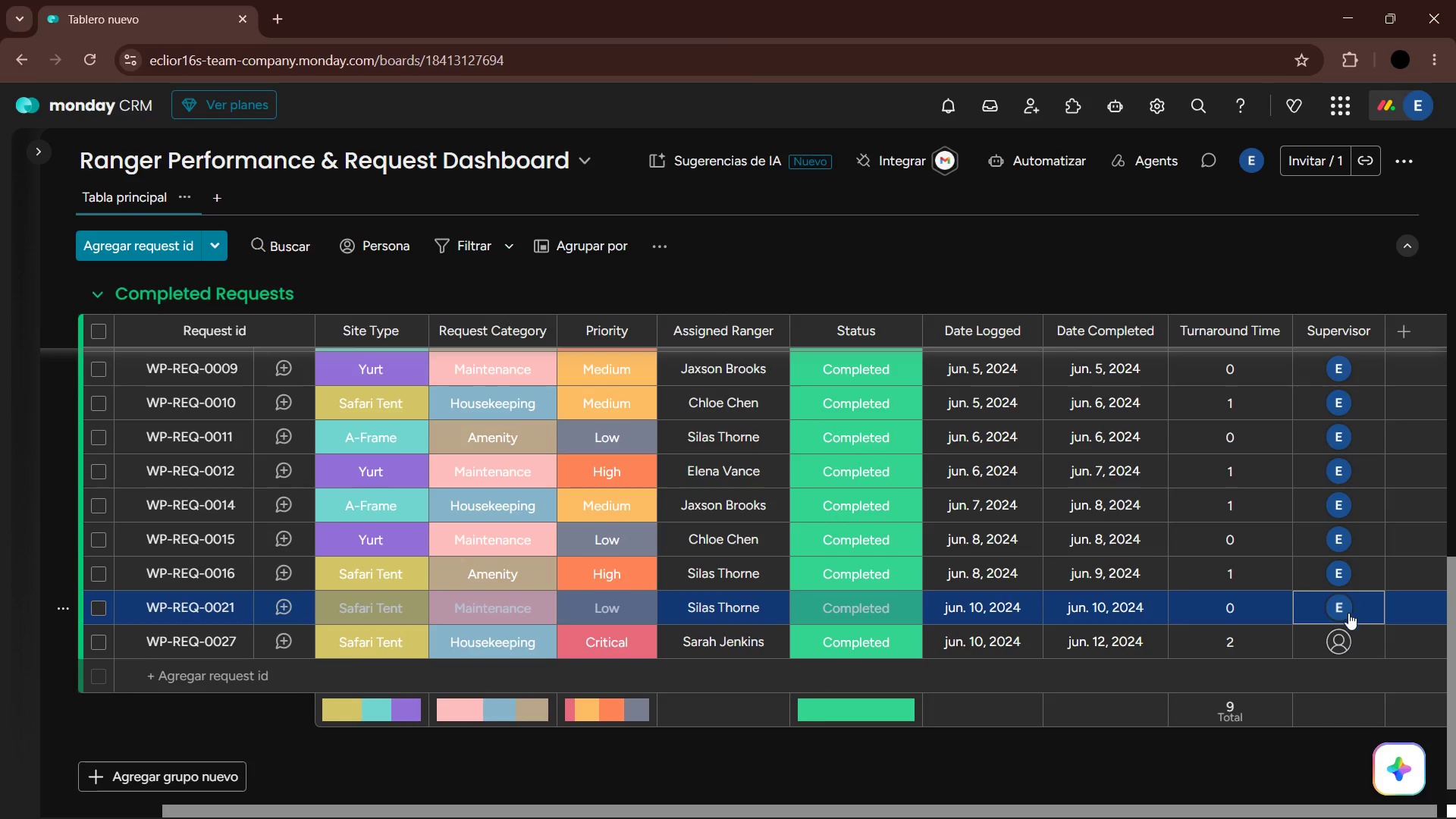 
left_click([1343, 625])
 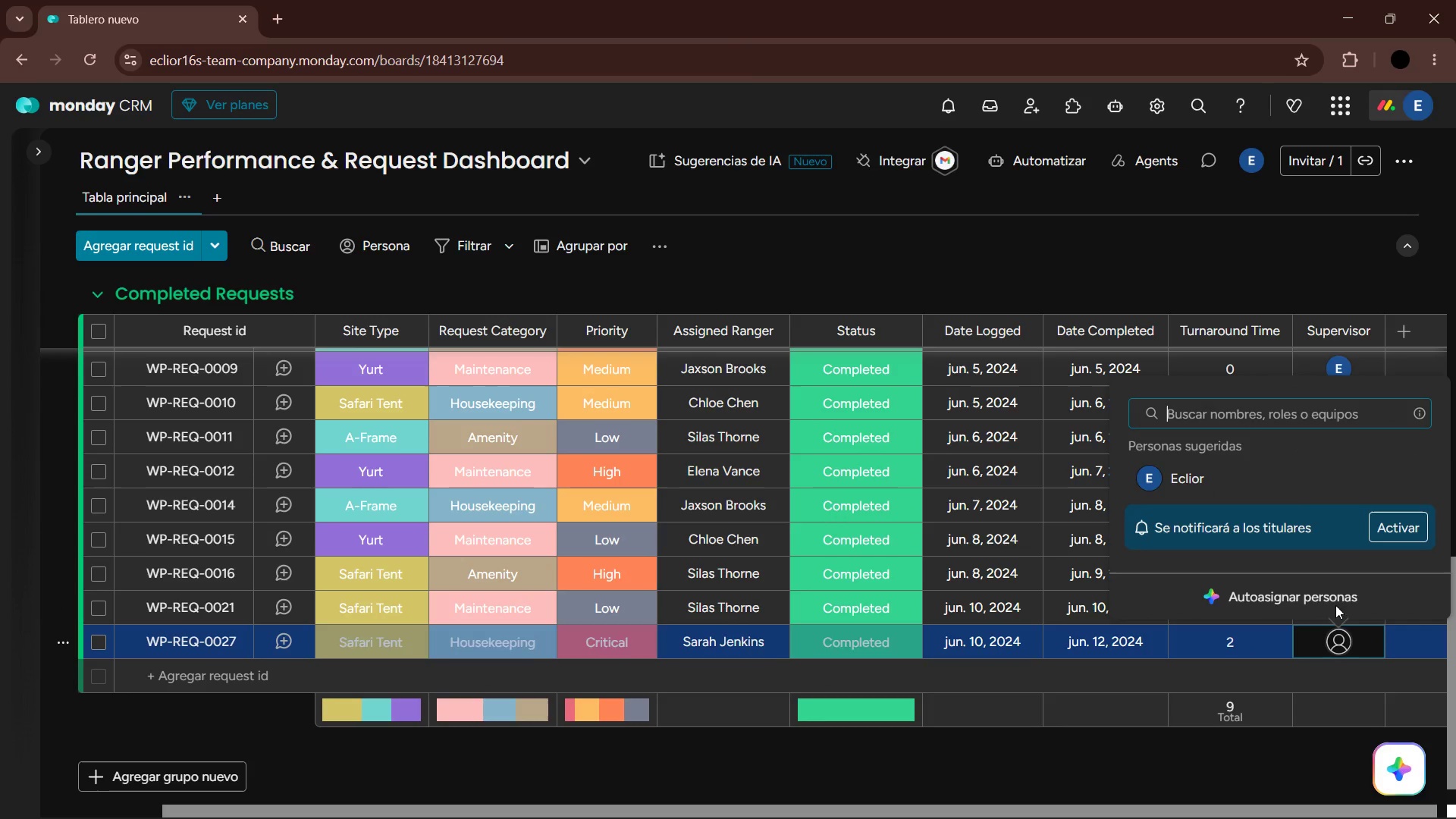 
left_click([1260, 495])
 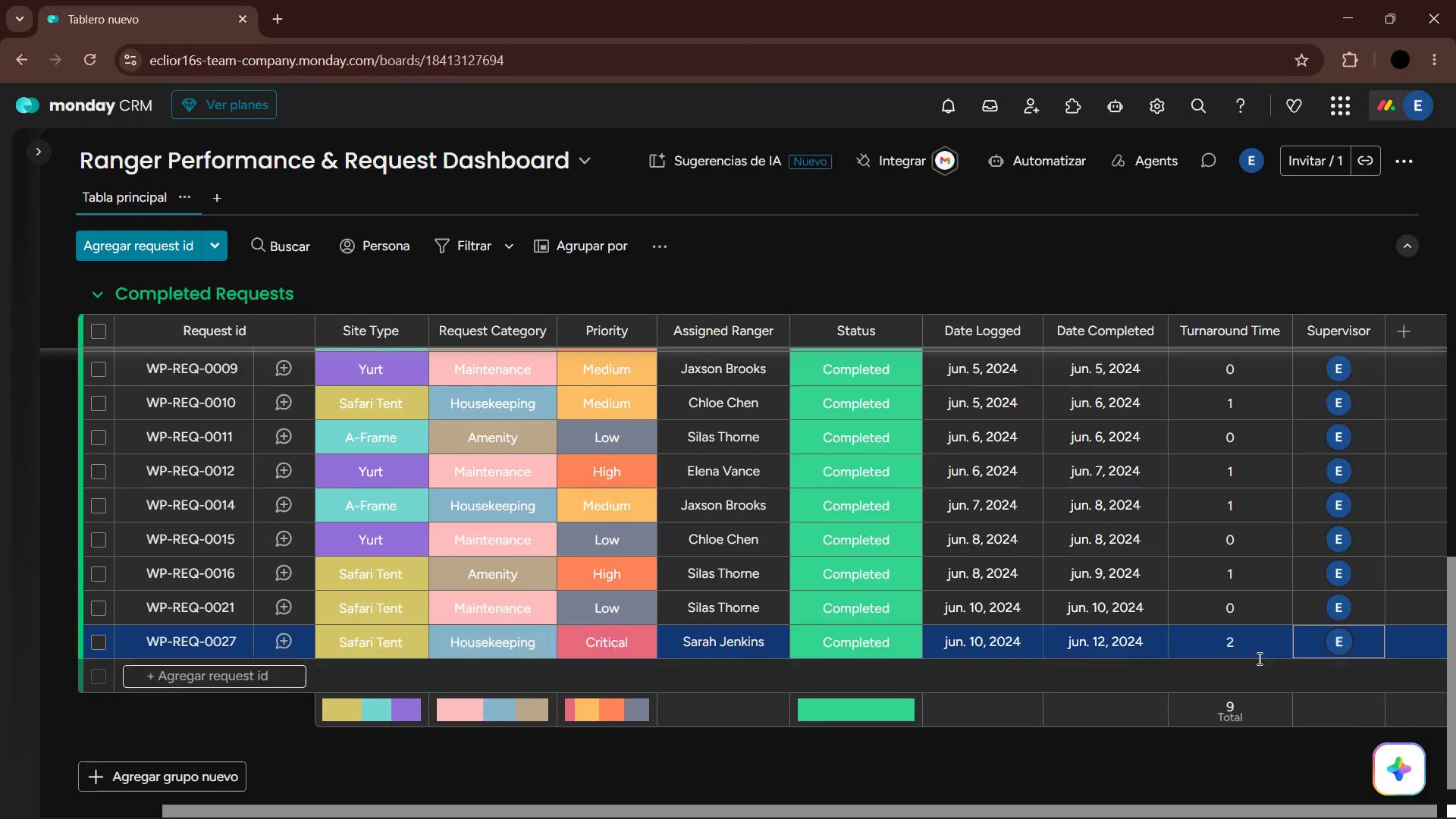 
scroll: coordinate [1015, 616], scroll_direction: up, amount: 26.0
 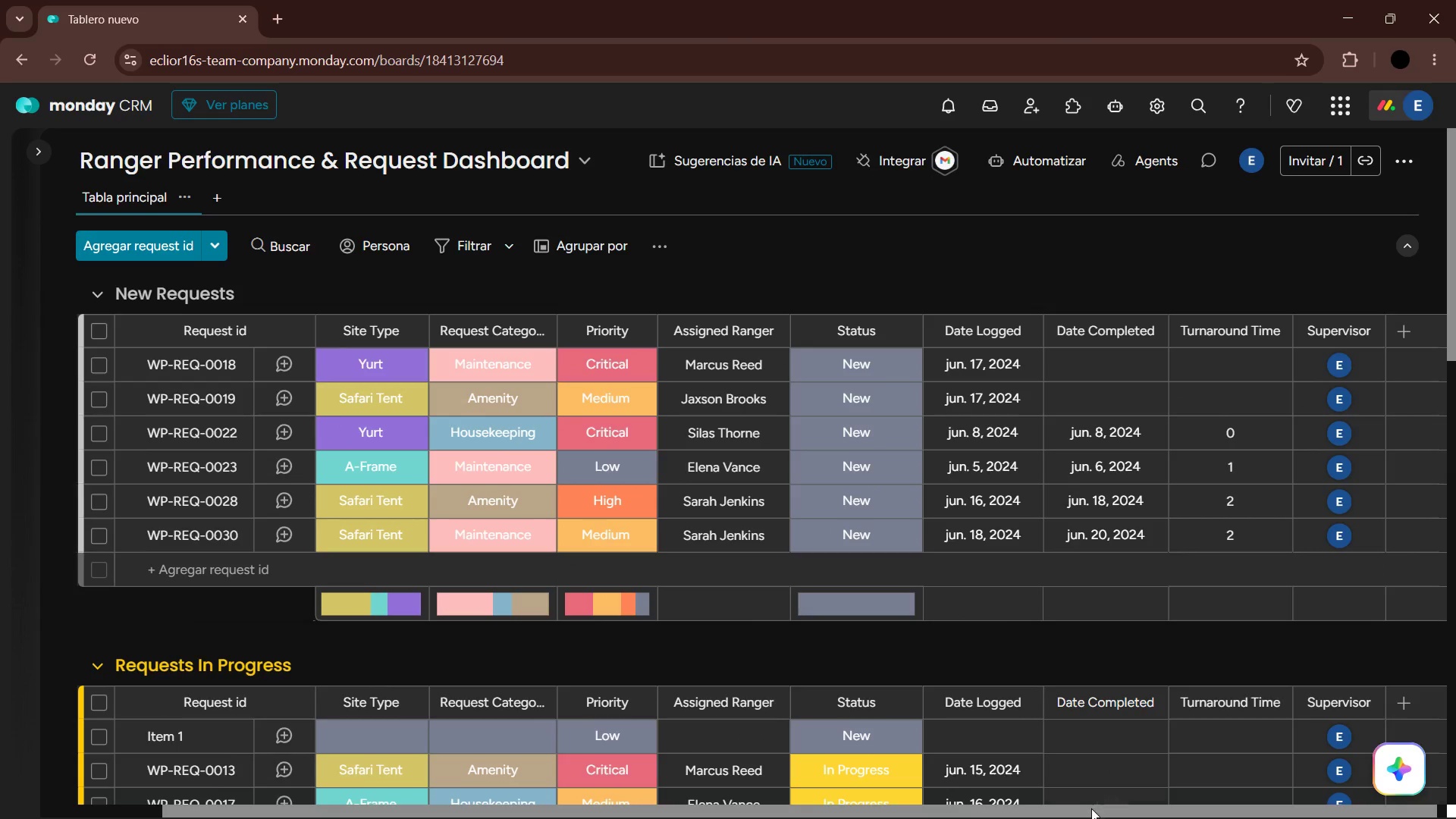 
left_click_drag(start_coordinate=[1090, 808], to_coordinate=[842, 782])
 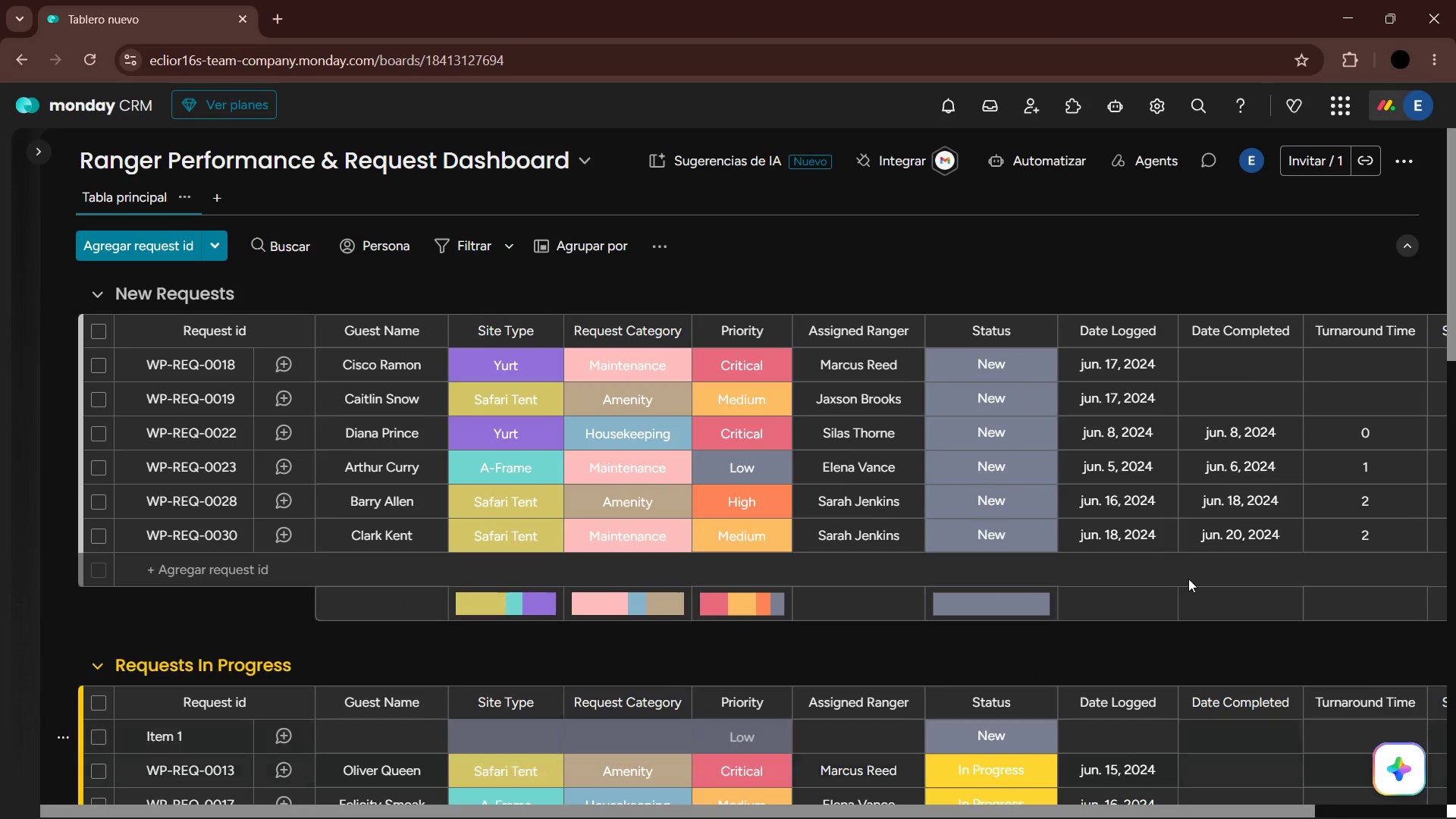 
scroll: coordinate [1232, 567], scroll_direction: down, amount: 18.0
 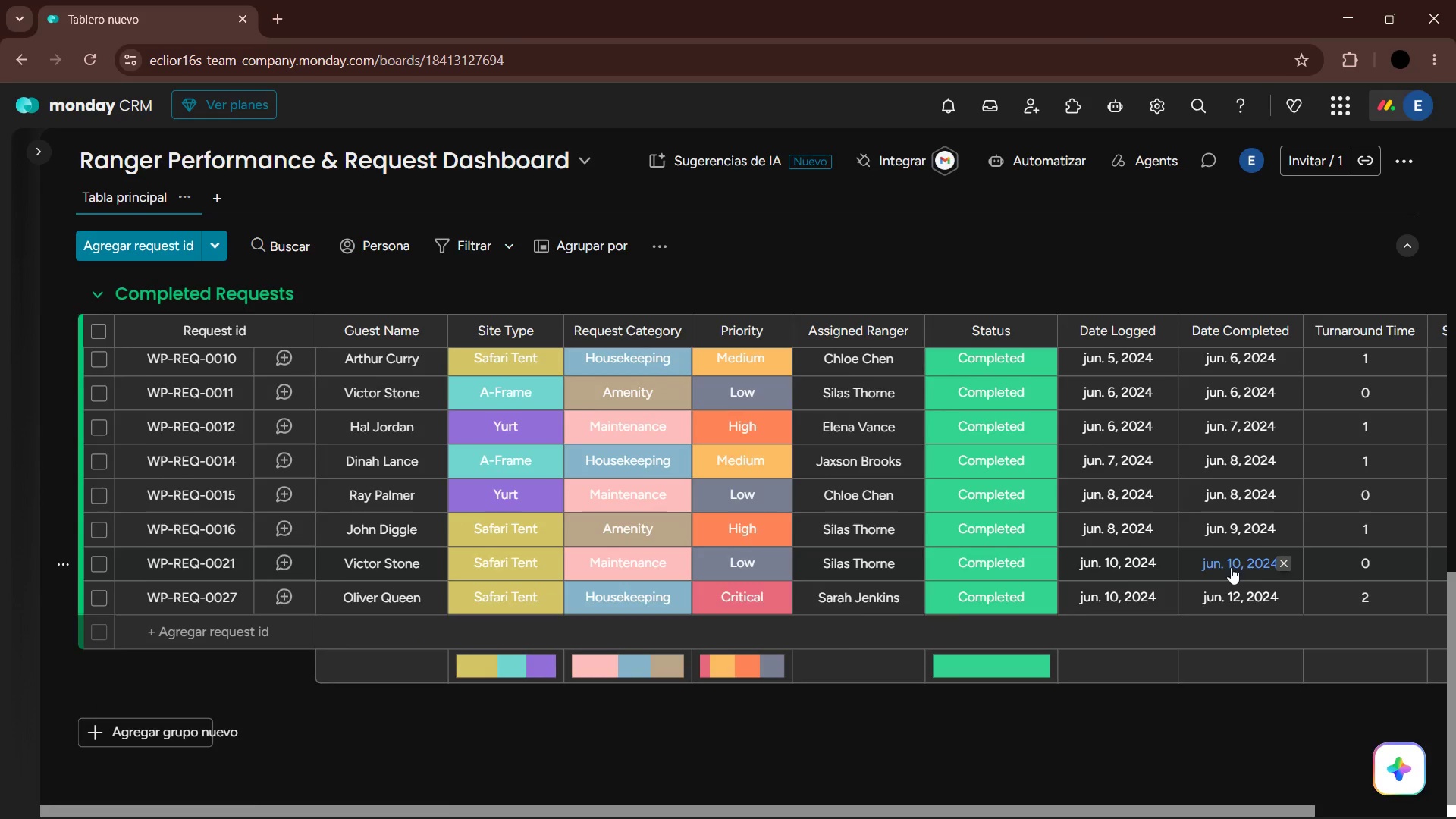 
scroll: coordinate [1208, 576], scroll_direction: up, amount: 19.0
 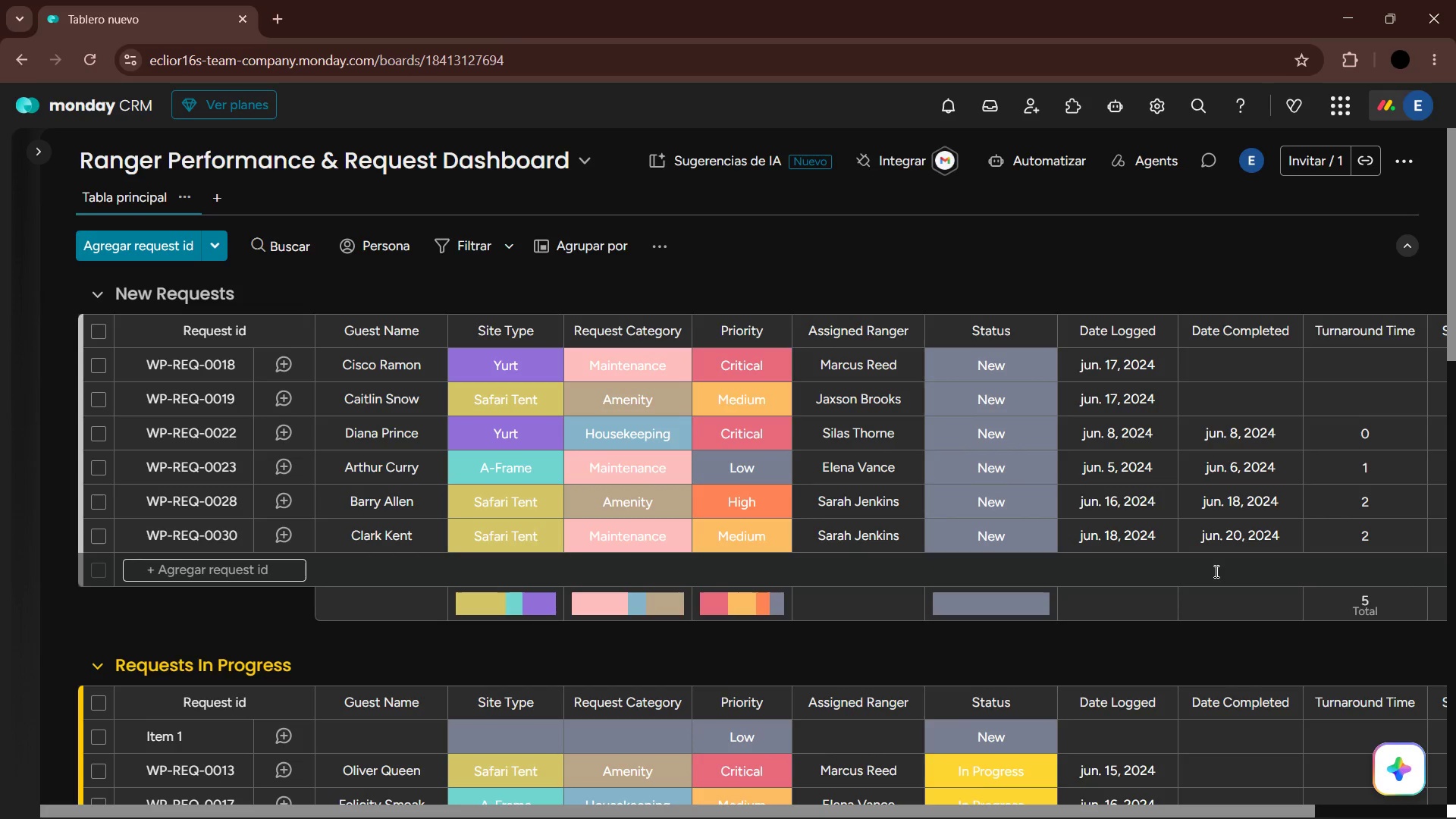 
wait(11.82)
 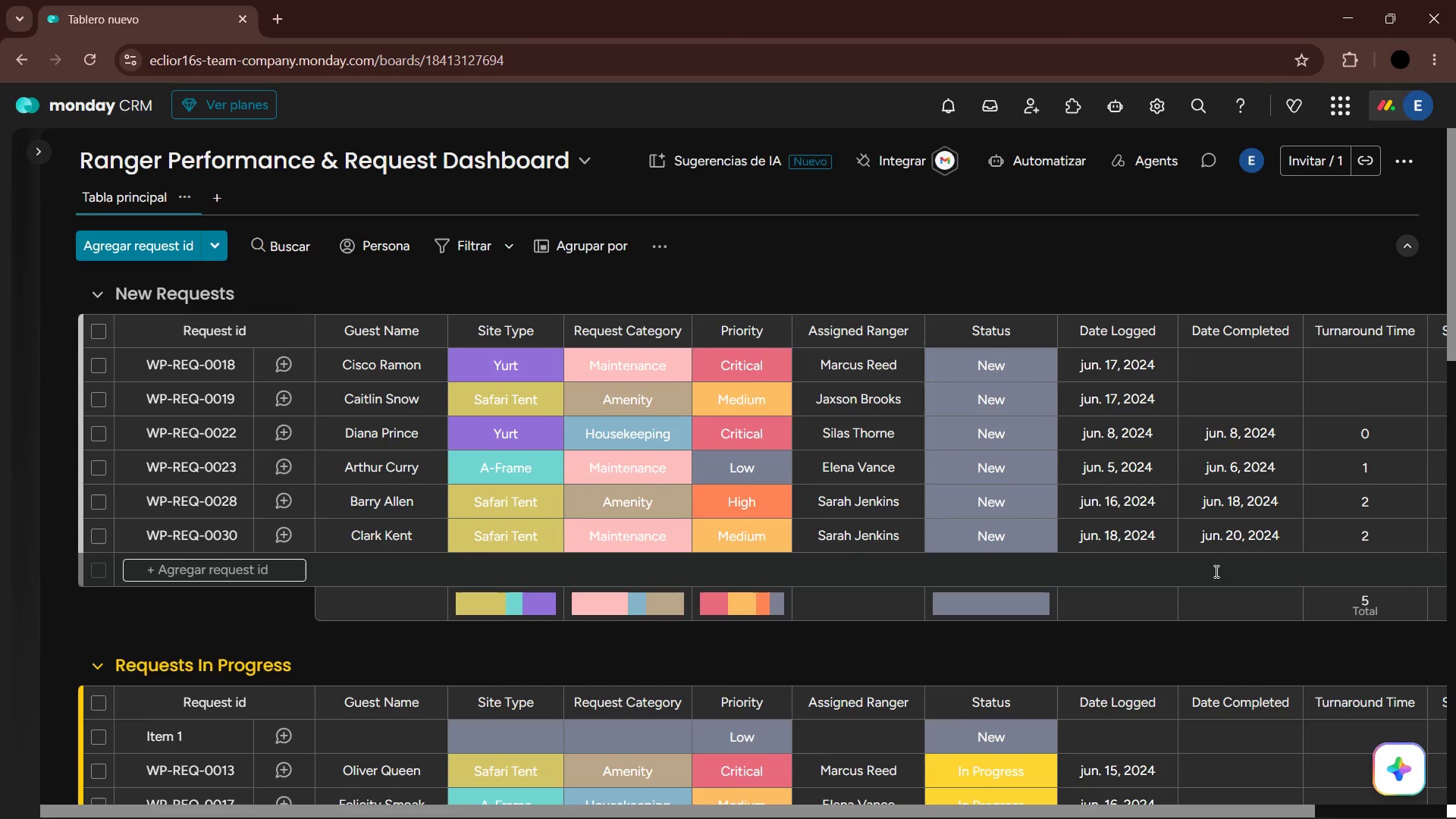 
mouse_move([1209, 470])
 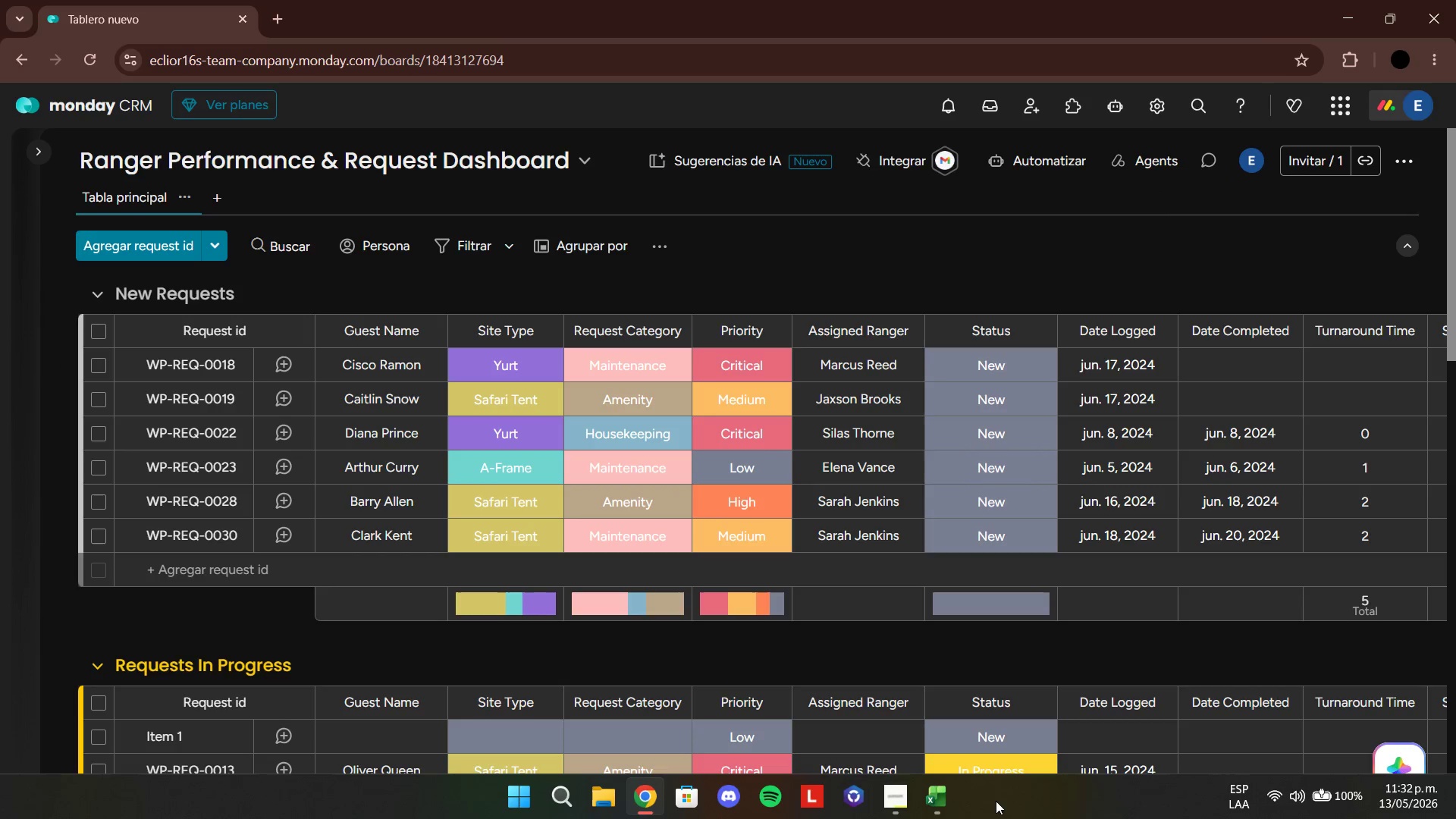 
wait(6.91)
 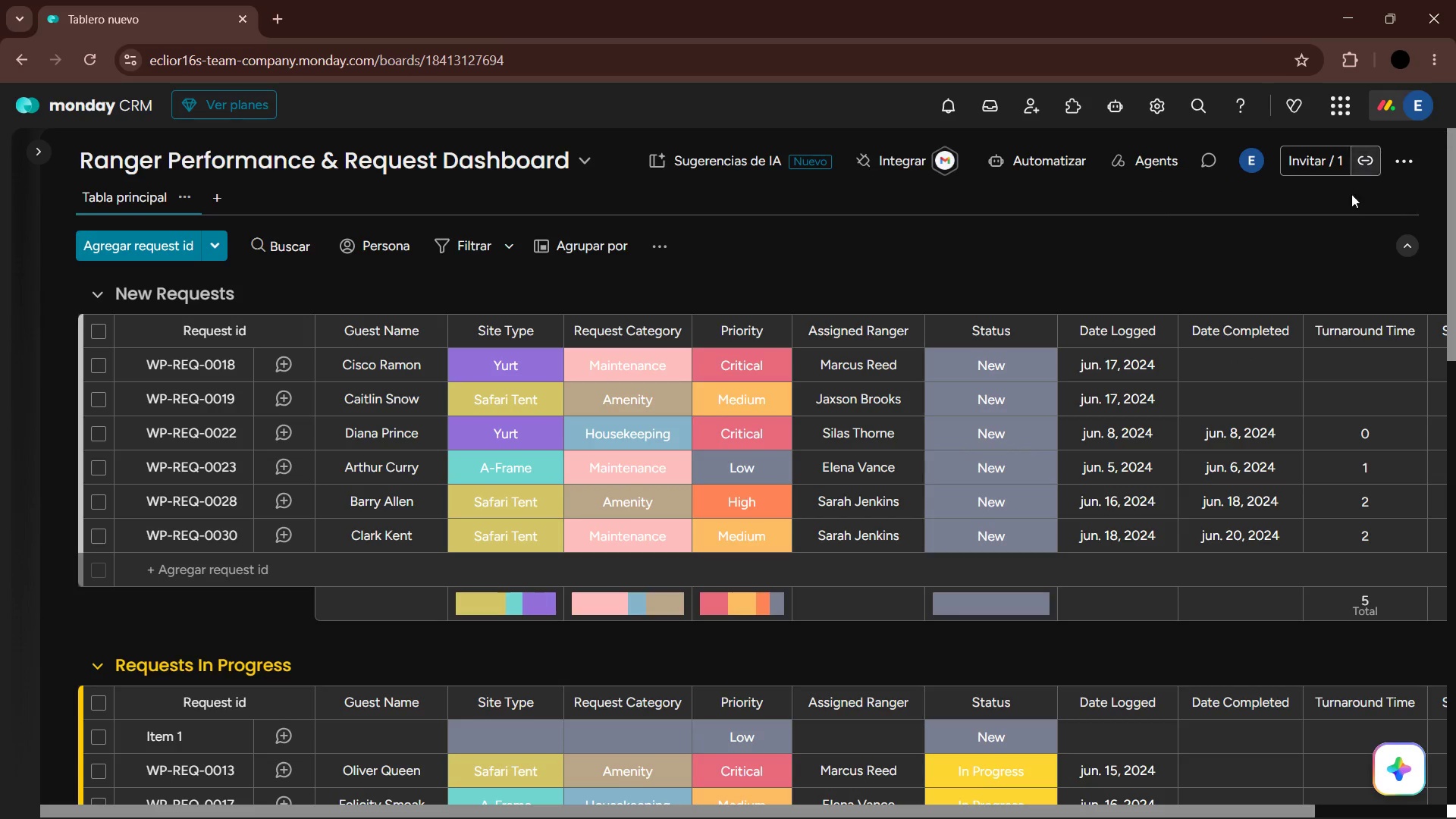 
scroll: coordinate [1101, 536], scroll_direction: up, amount: 5.0
 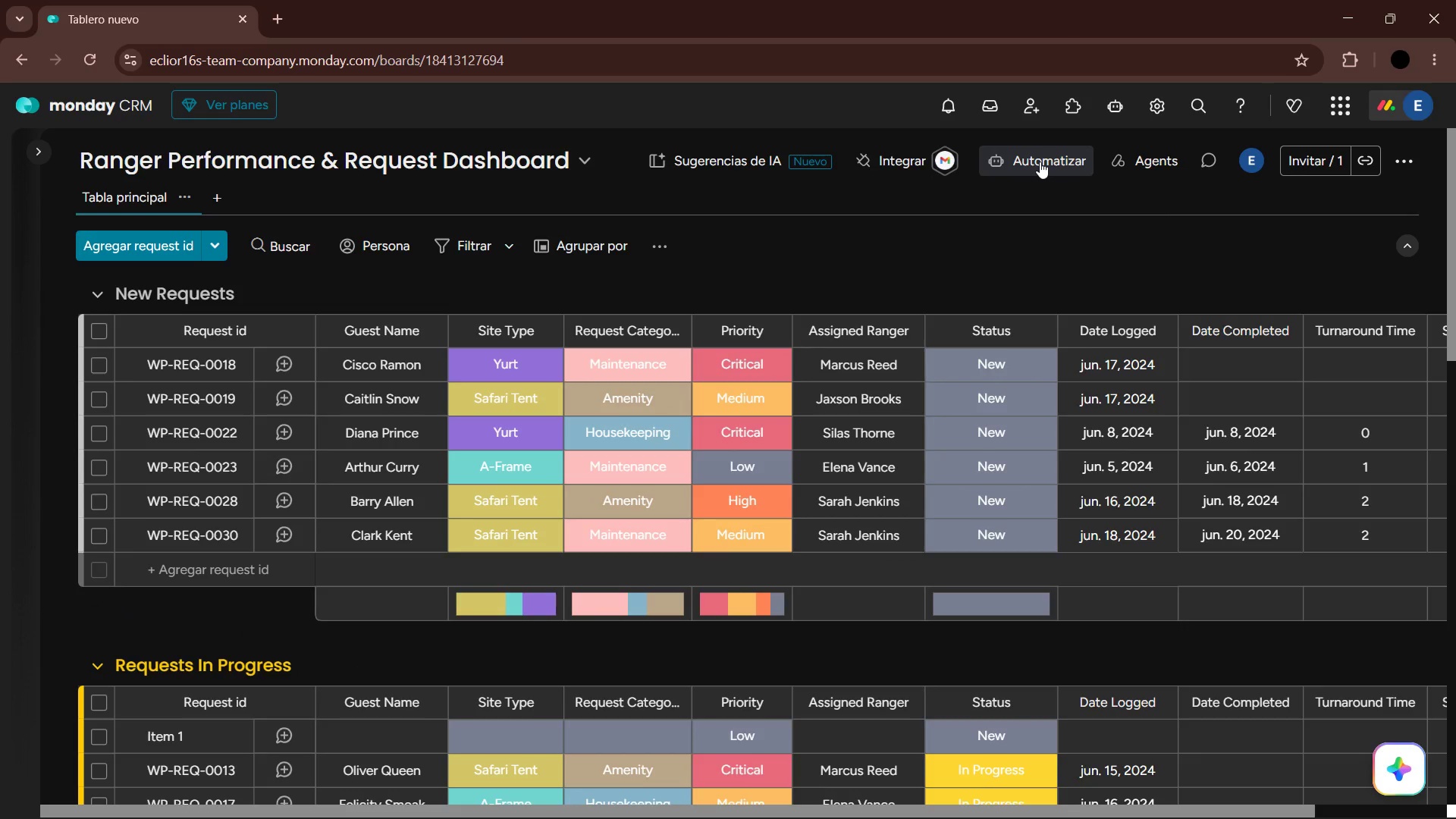 
left_click([1040, 162])
 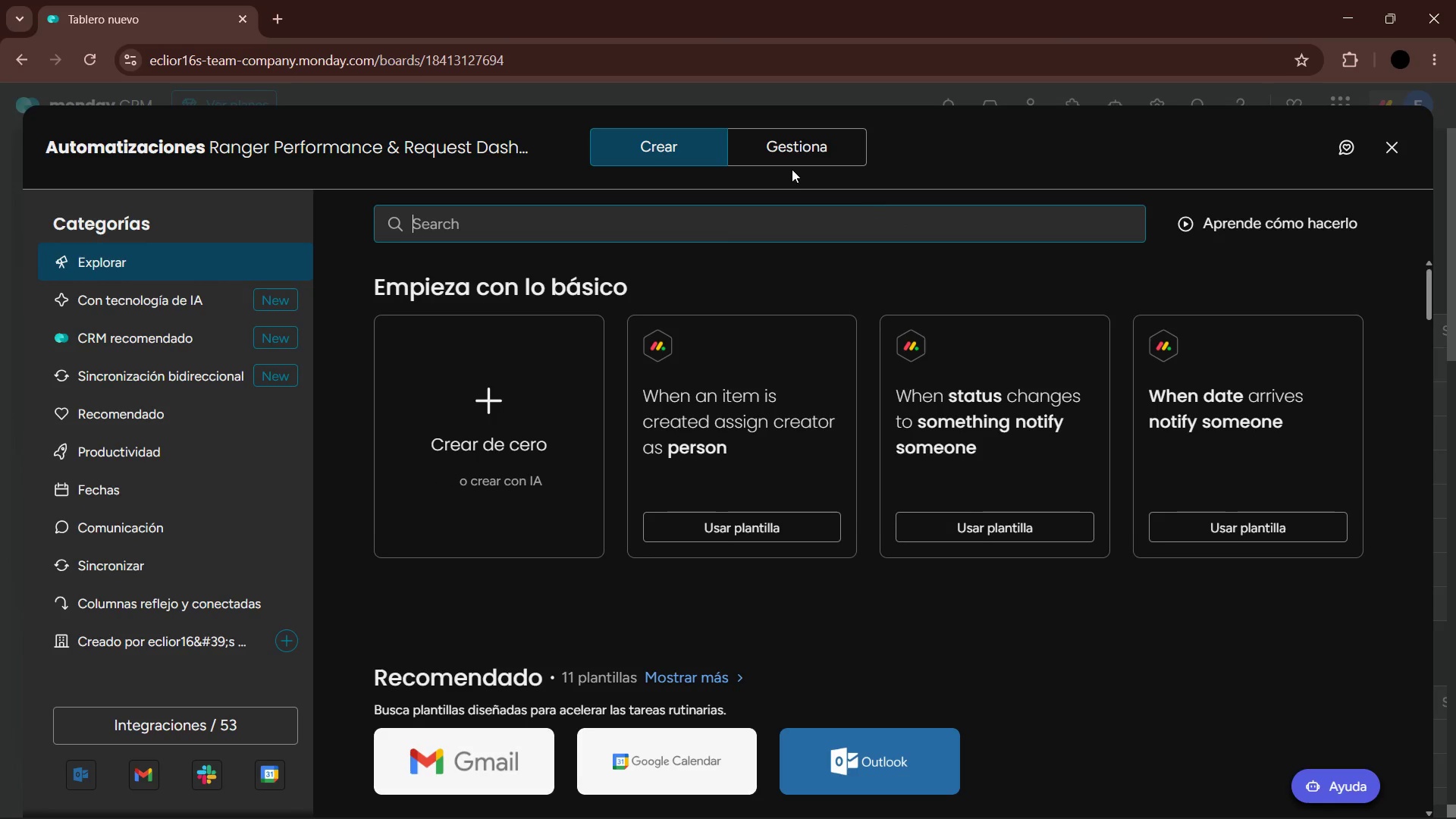 
double_click([794, 148])
 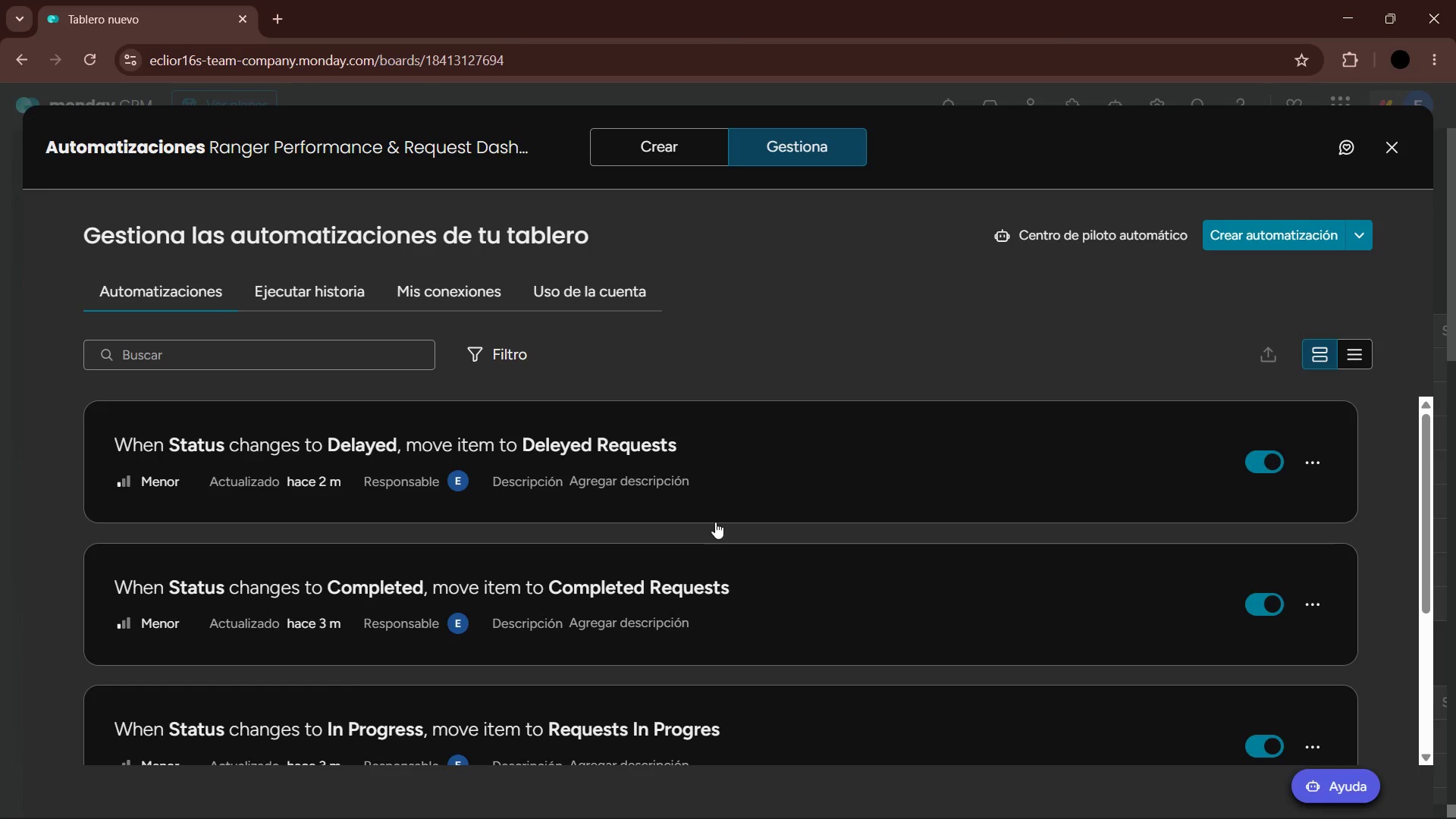 
scroll: coordinate [699, 568], scroll_direction: down, amount: 14.0
 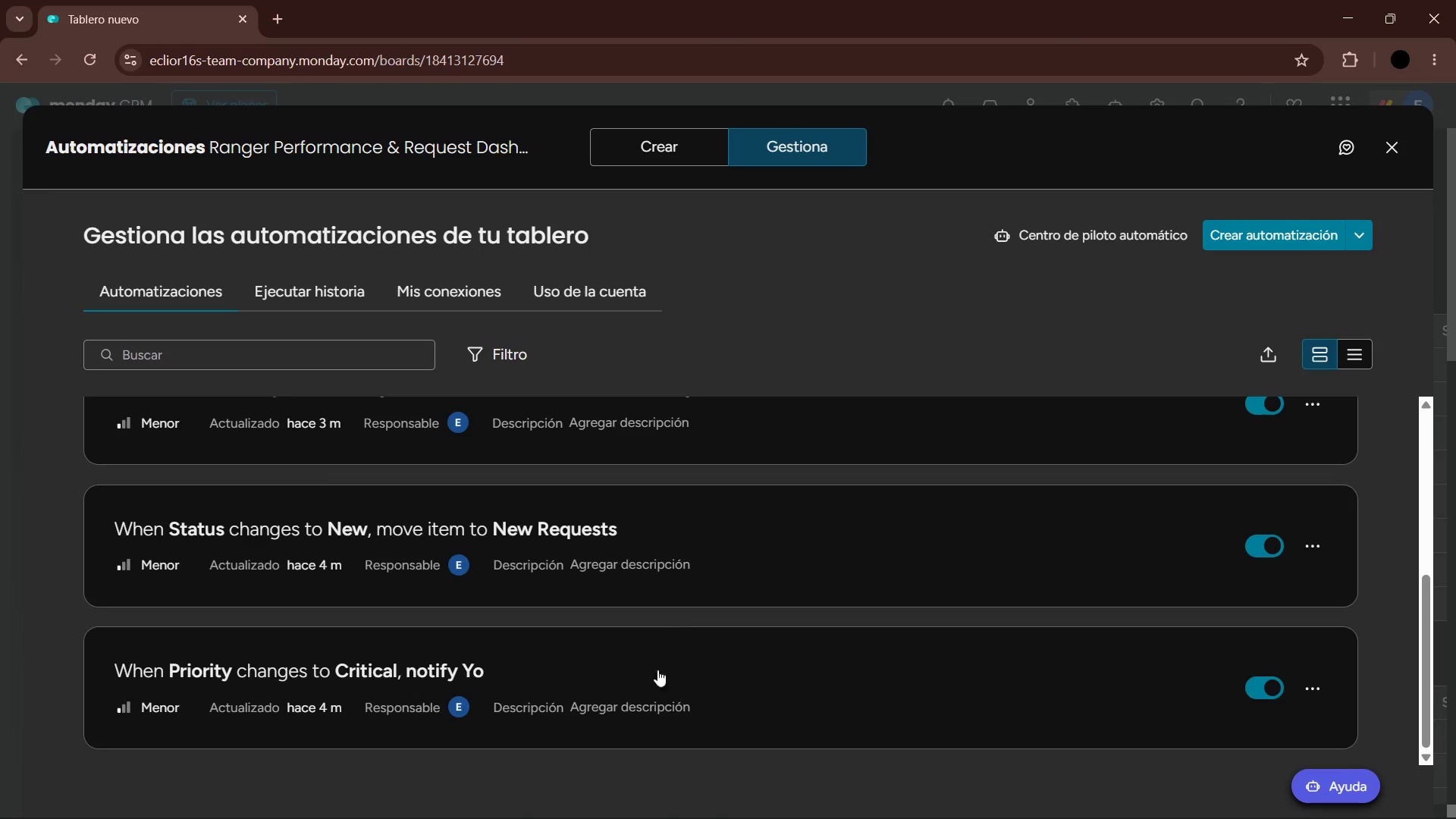 
left_click_drag(start_coordinate=[653, 702], to_coordinate=[741, 671])
 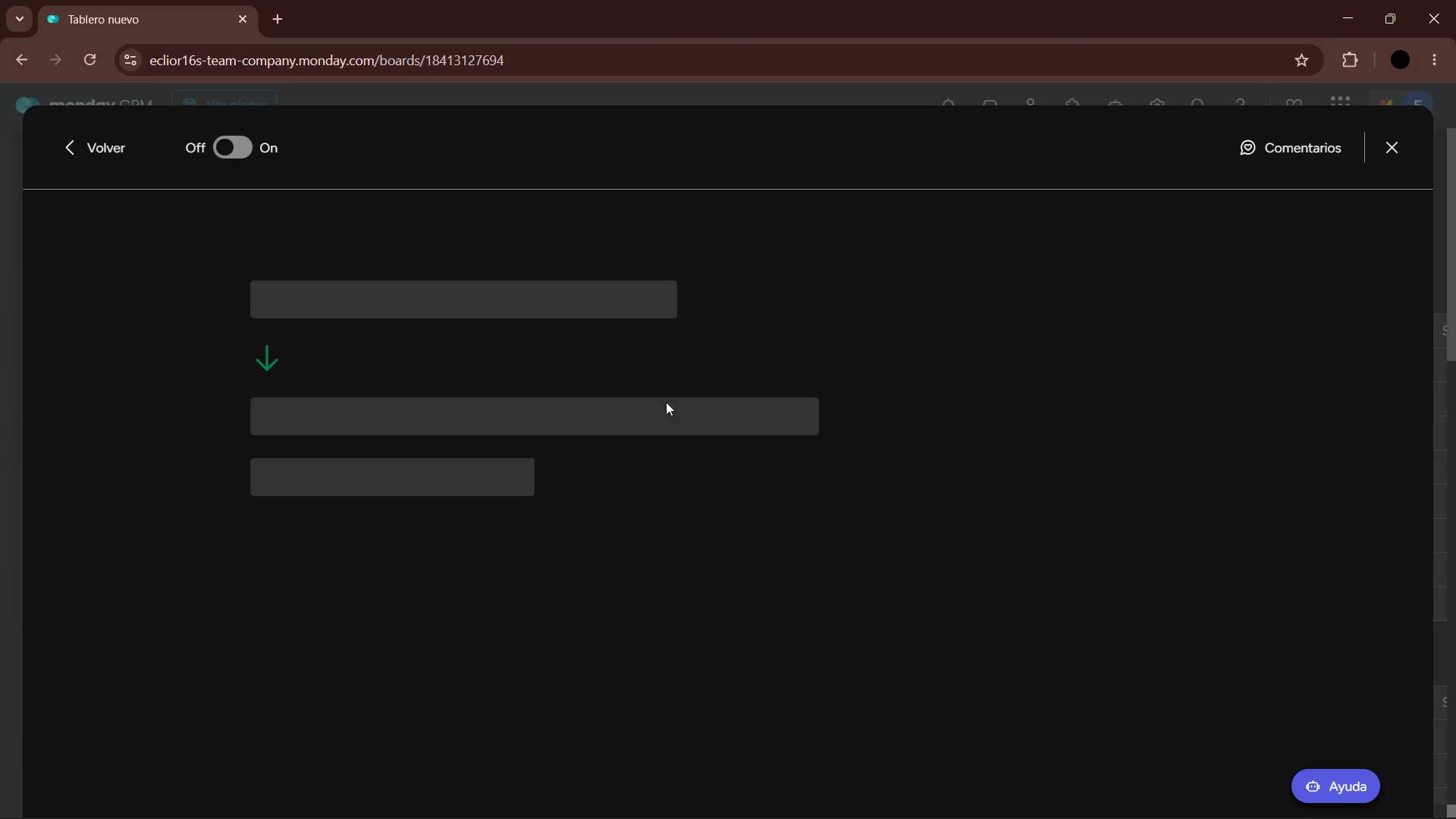 
left_click([741, 671])
 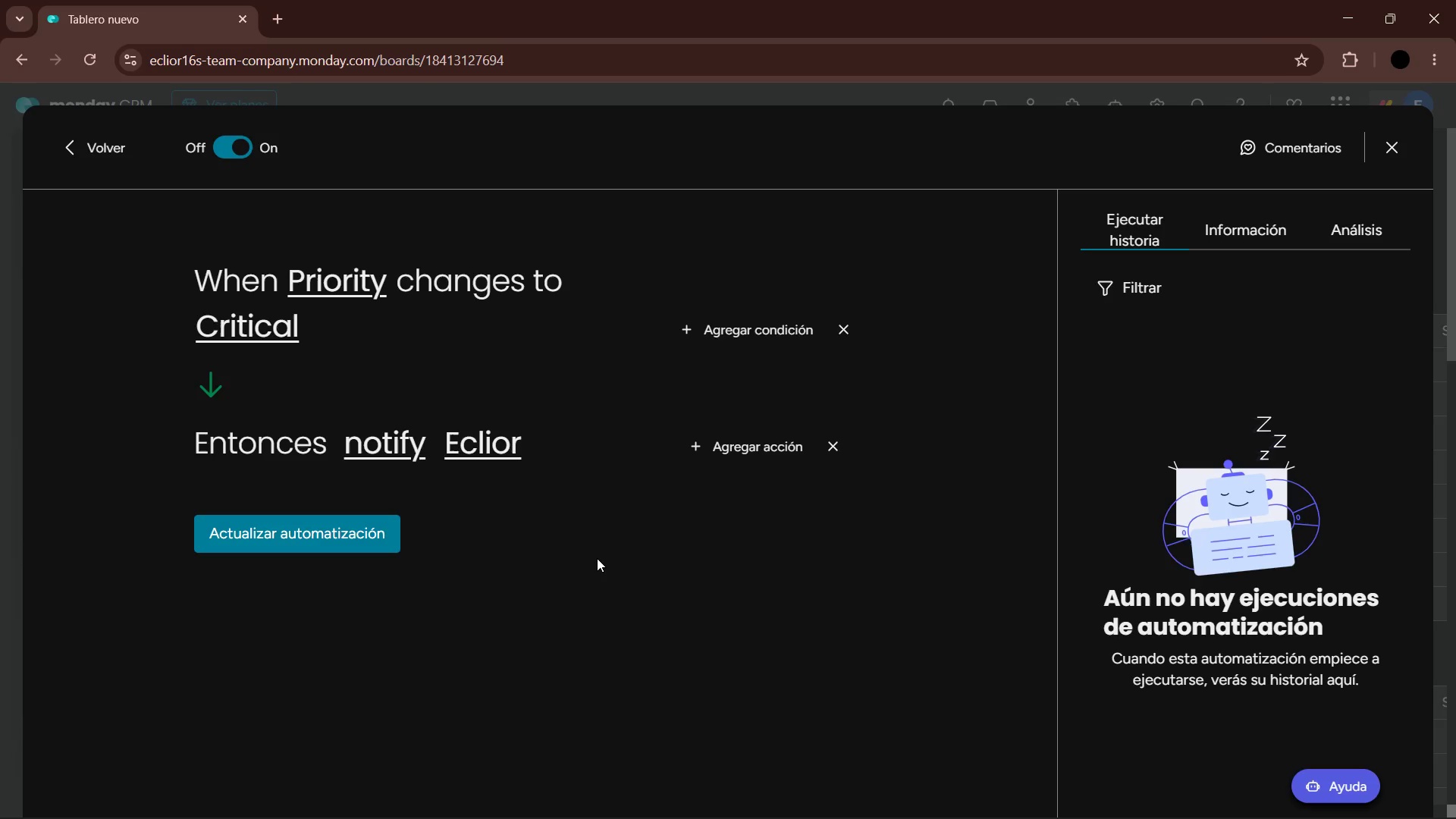 
wait(28.39)
 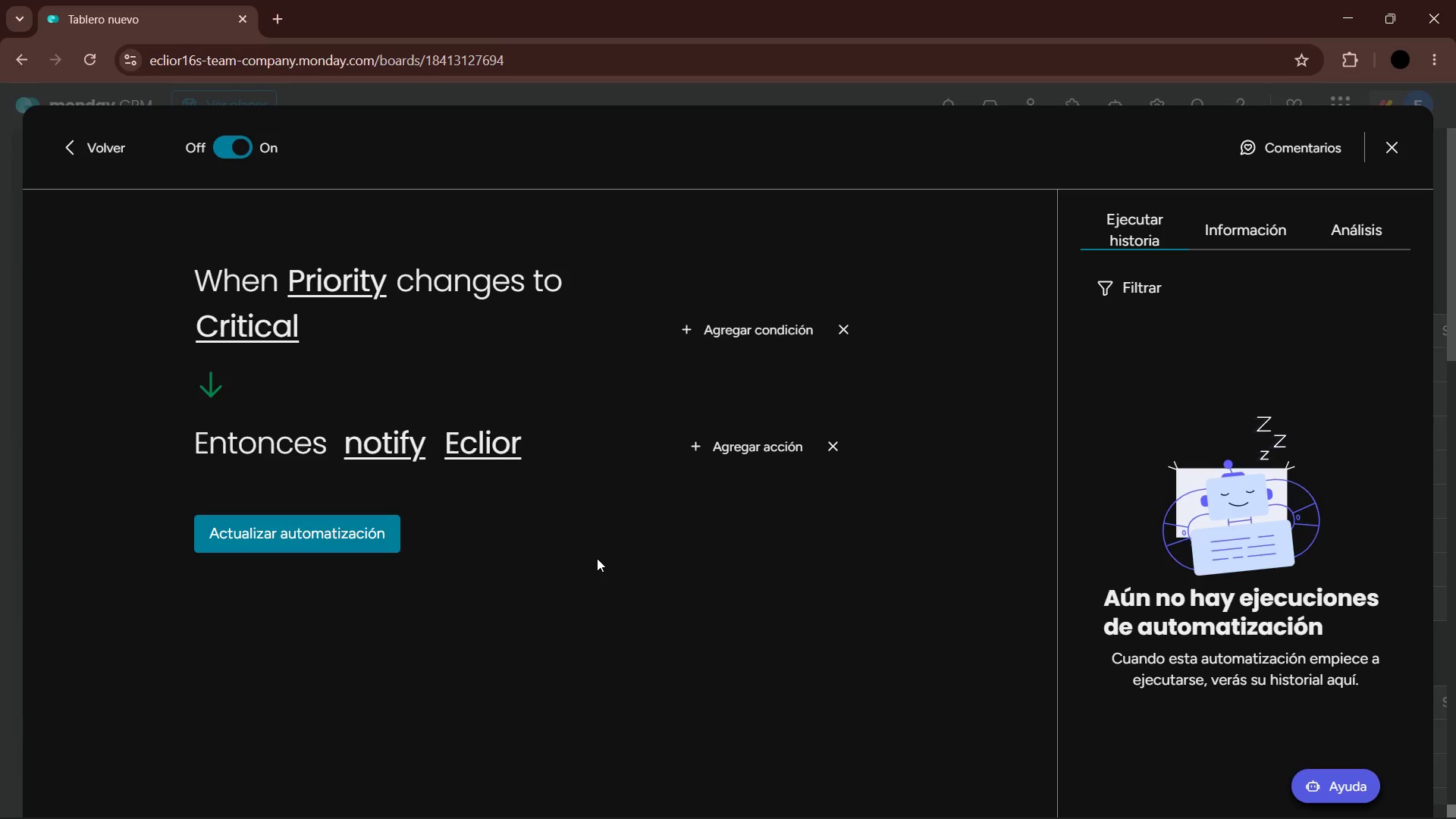 
left_click([466, 449])
 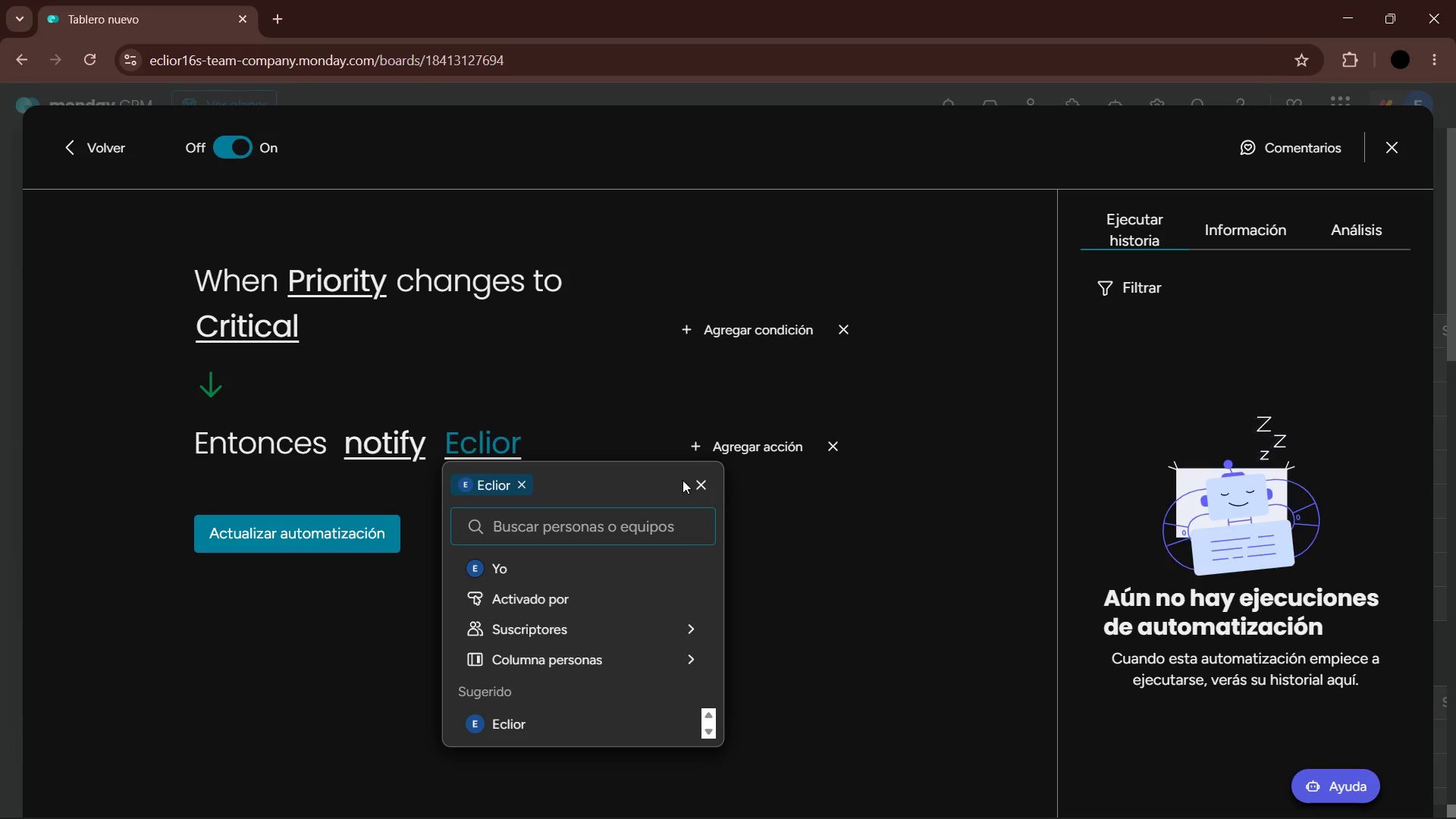 
left_click([699, 486])
 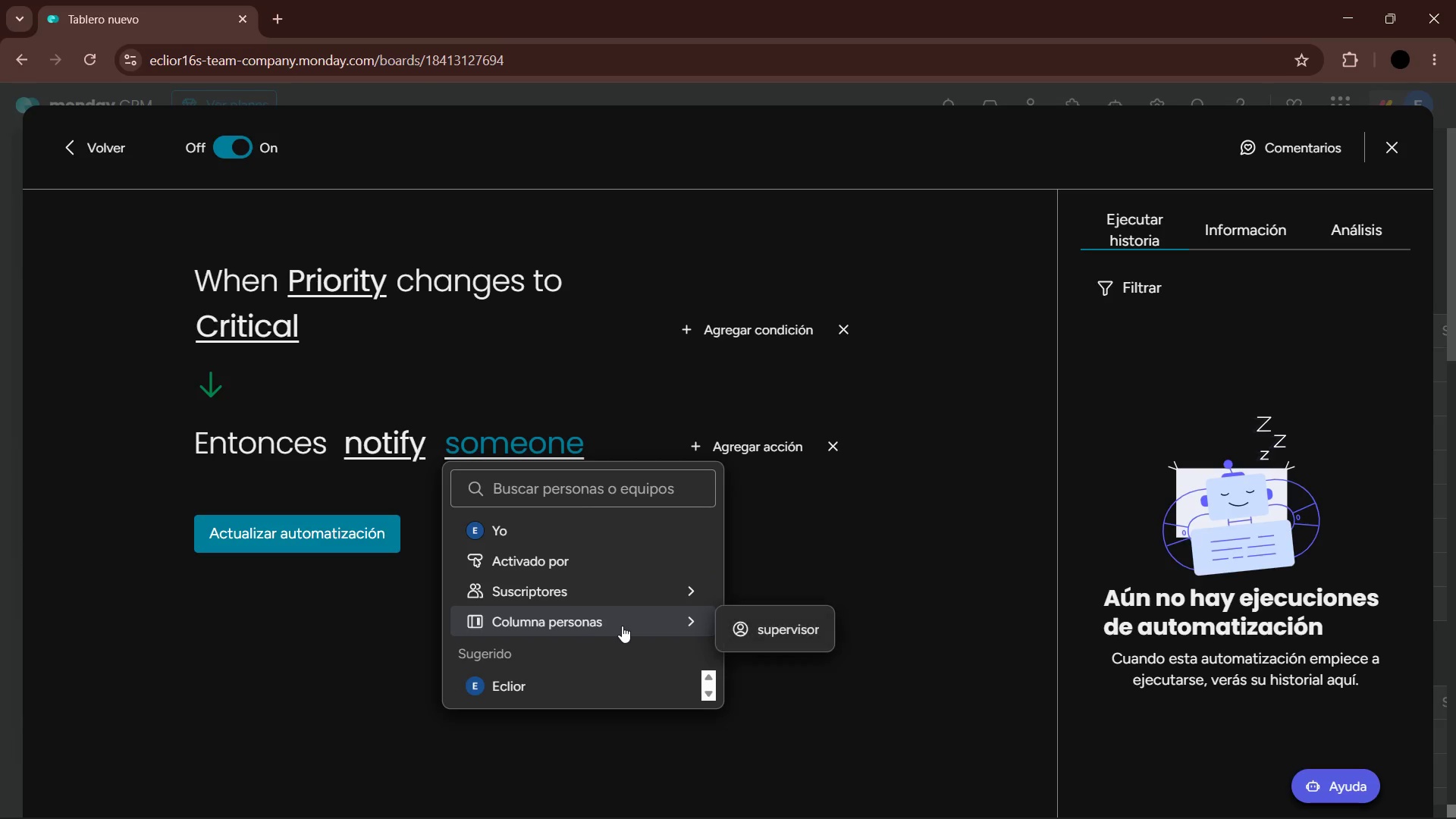 
left_click([809, 623])
 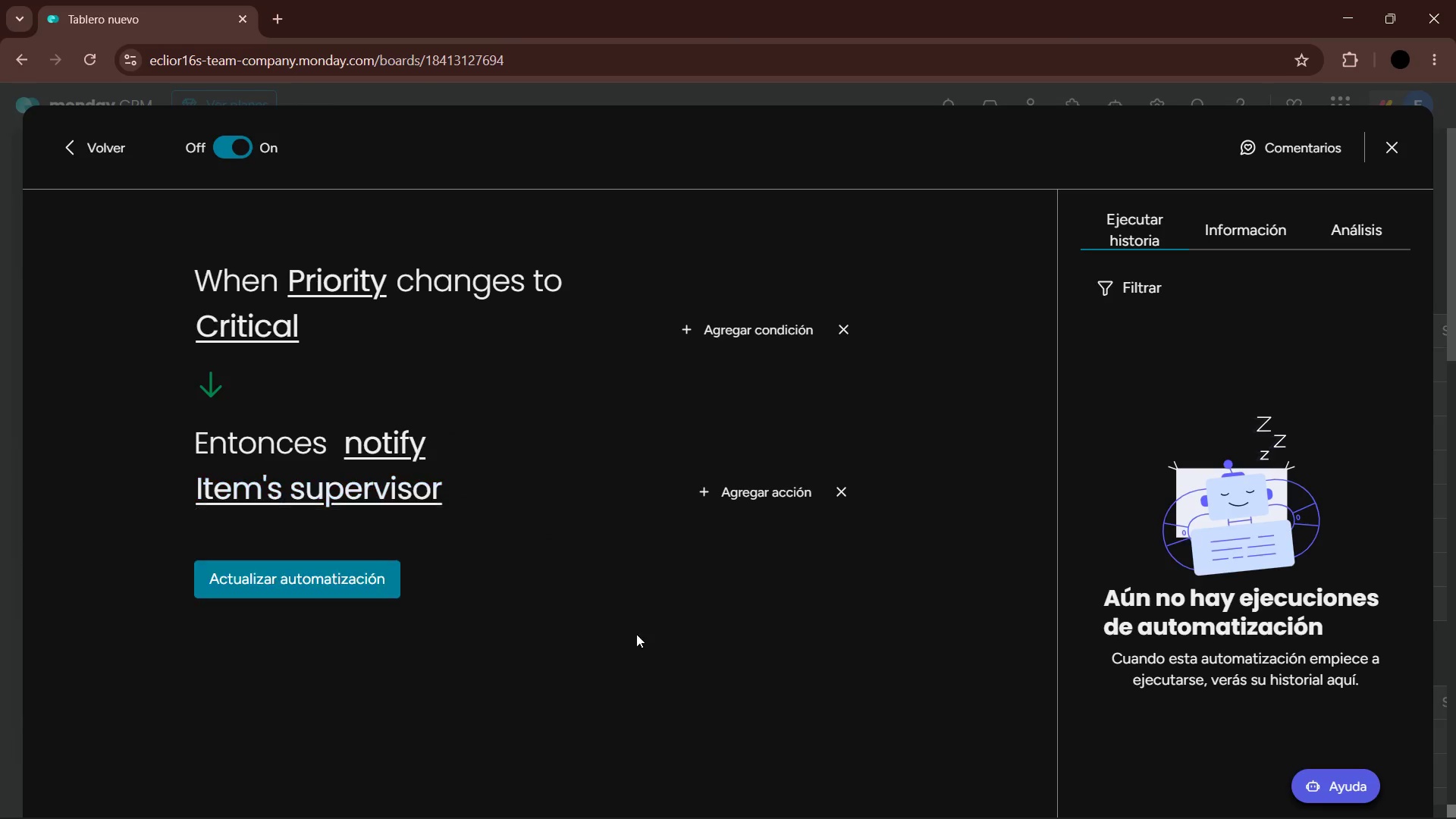 
double_click([373, 581])
 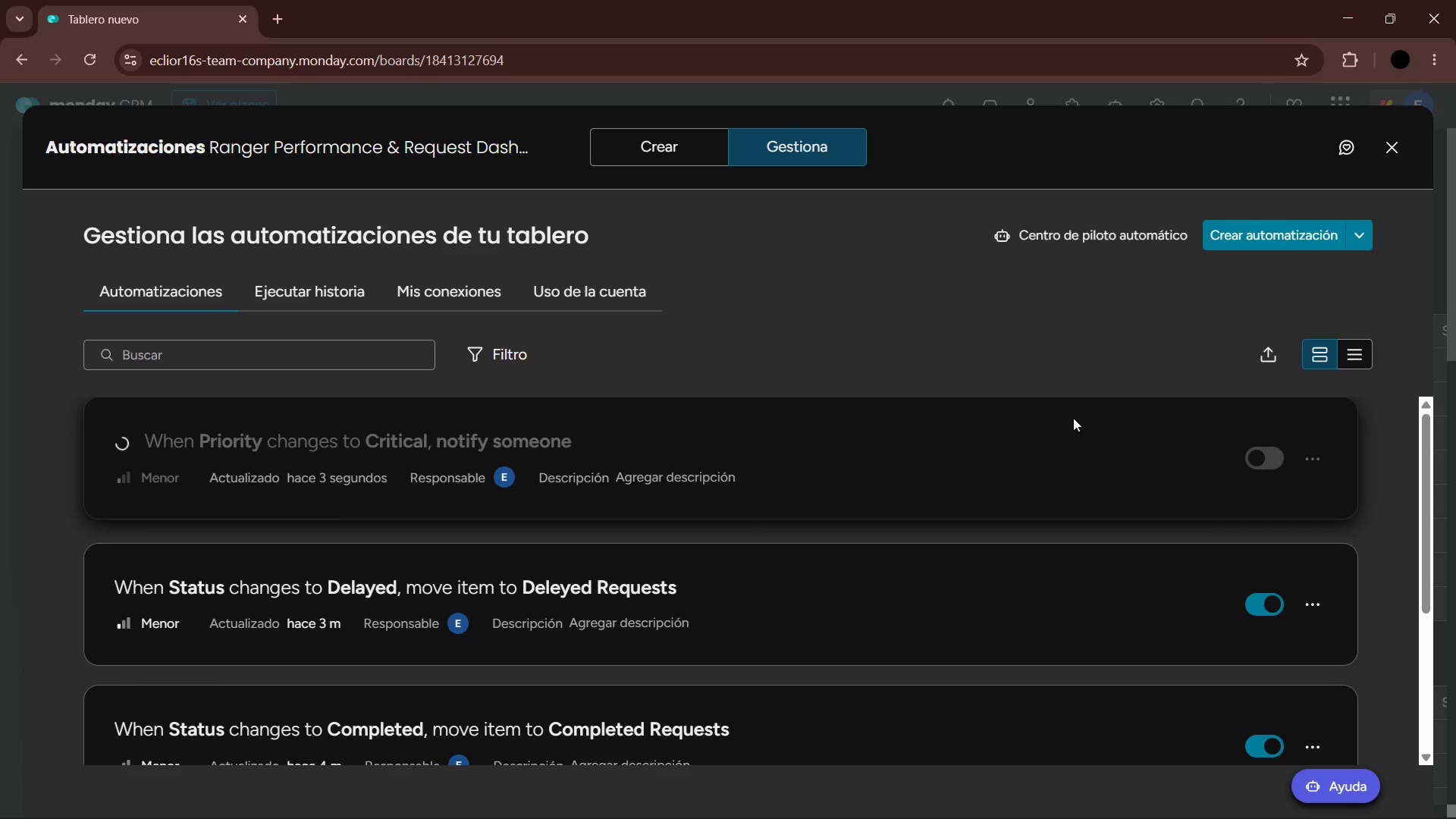 
wait(14.24)
 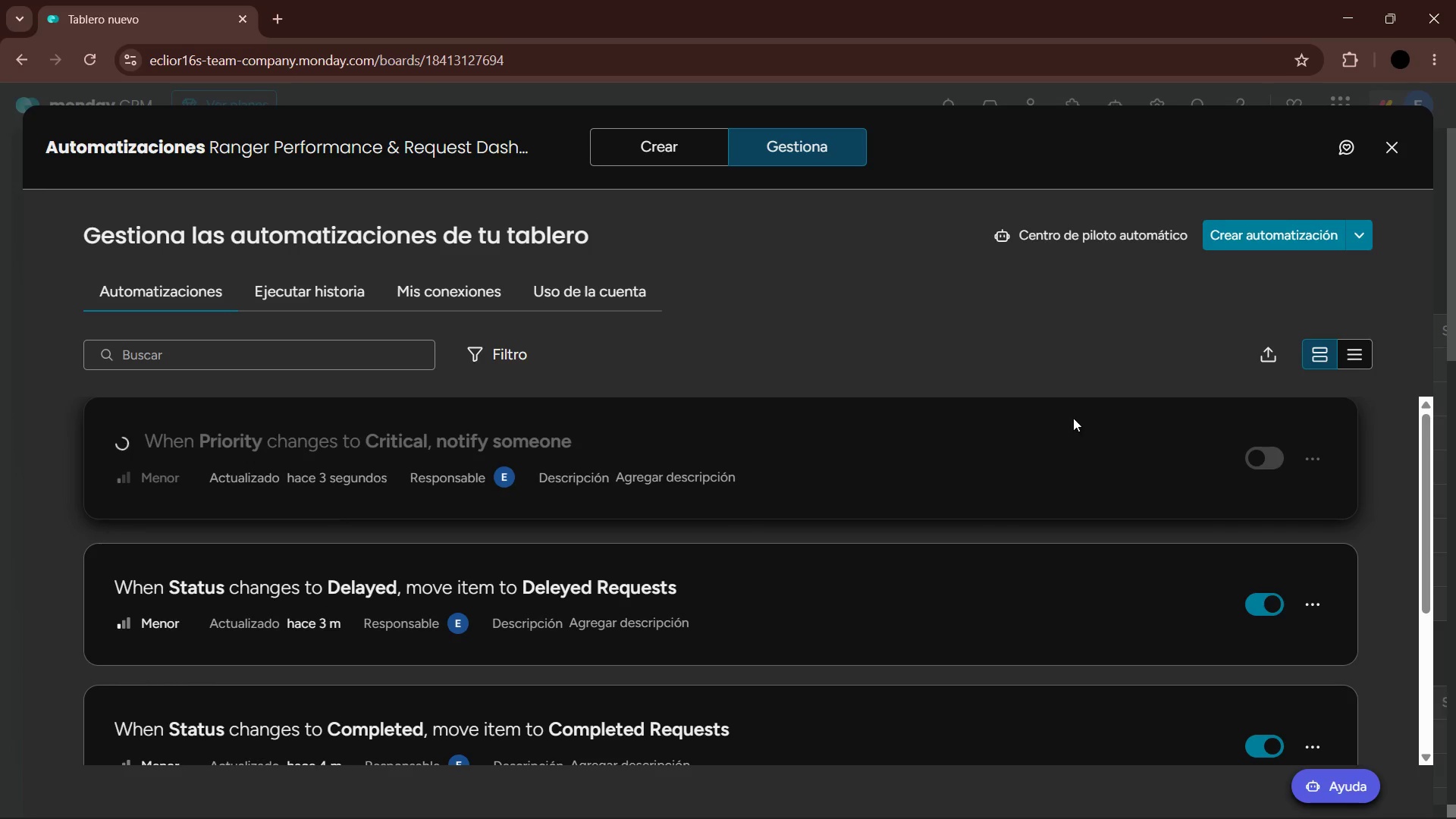 
scroll: coordinate [1112, 532], scroll_direction: down, amount: 4.0
 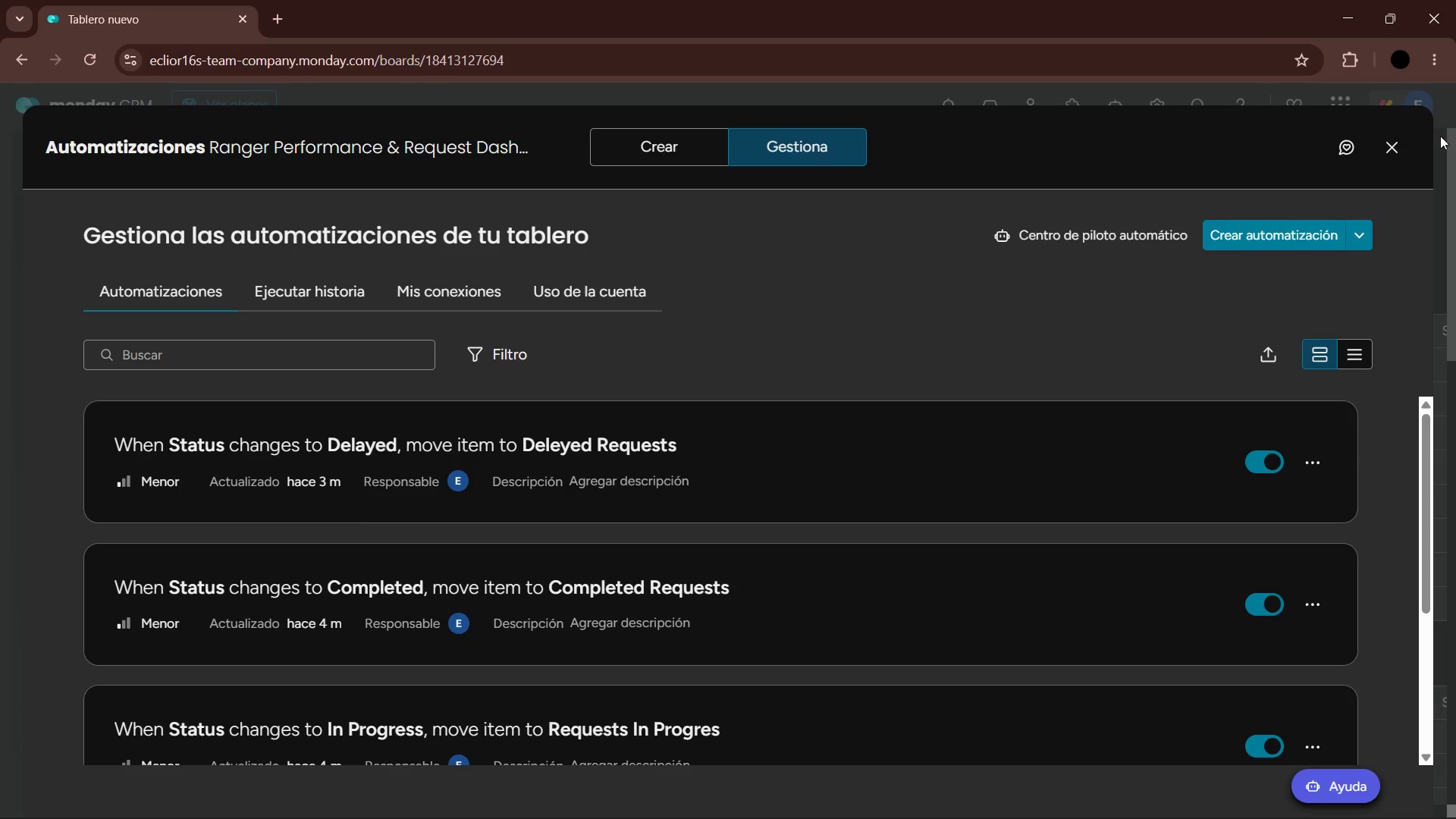 
left_click([1404, 148])
 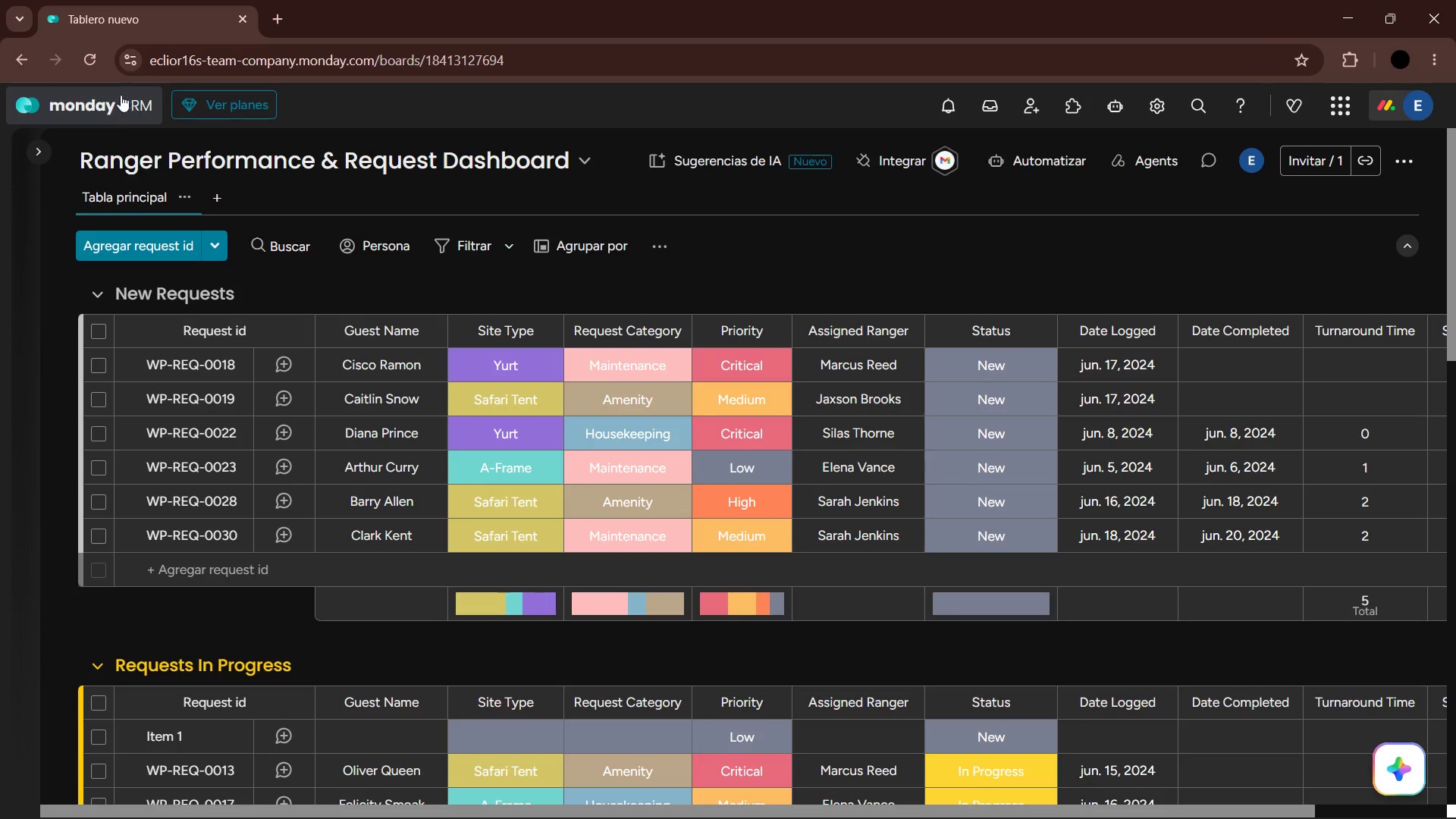 
left_click([88, 52])
 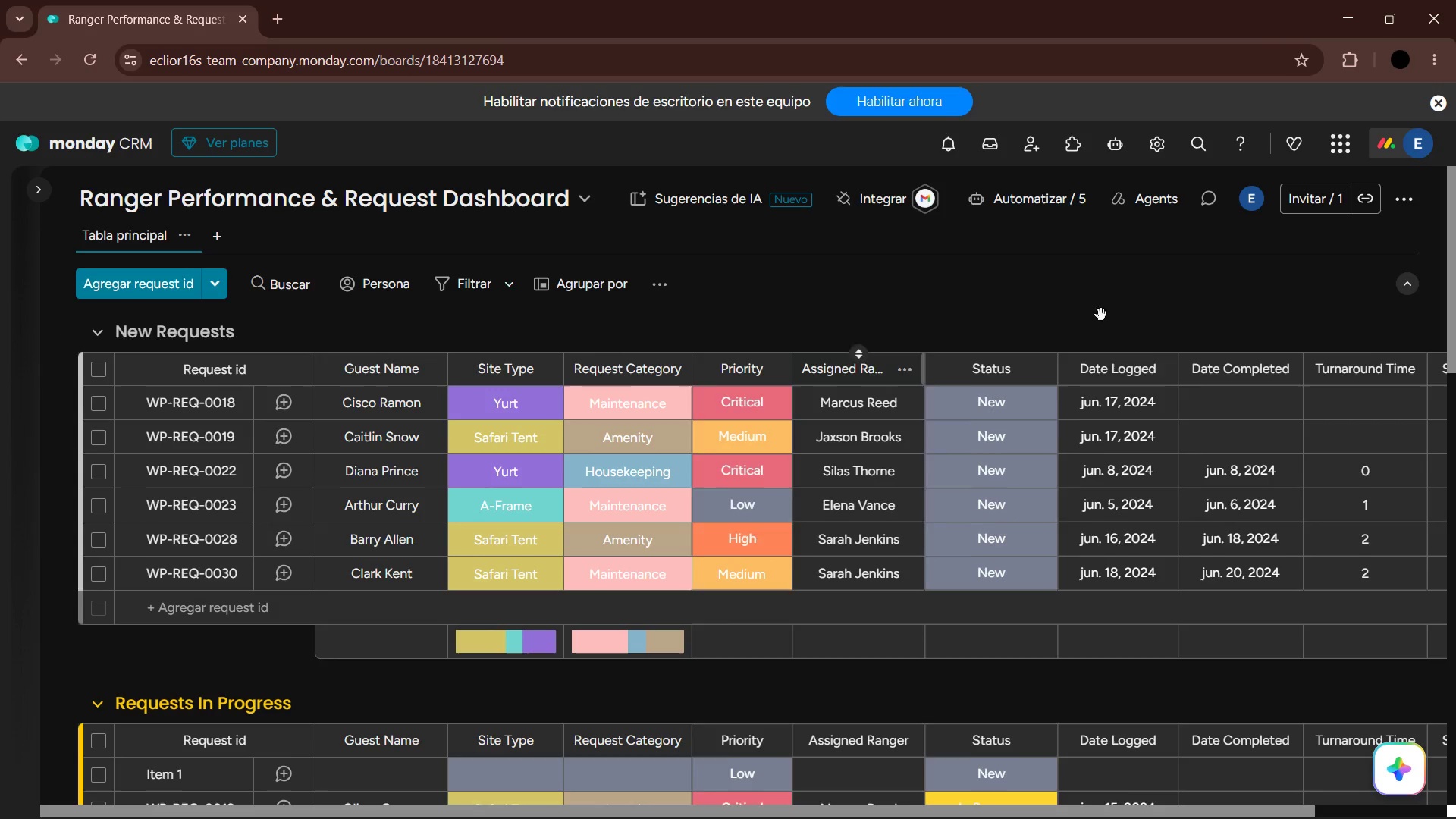 
wait(6.5)
 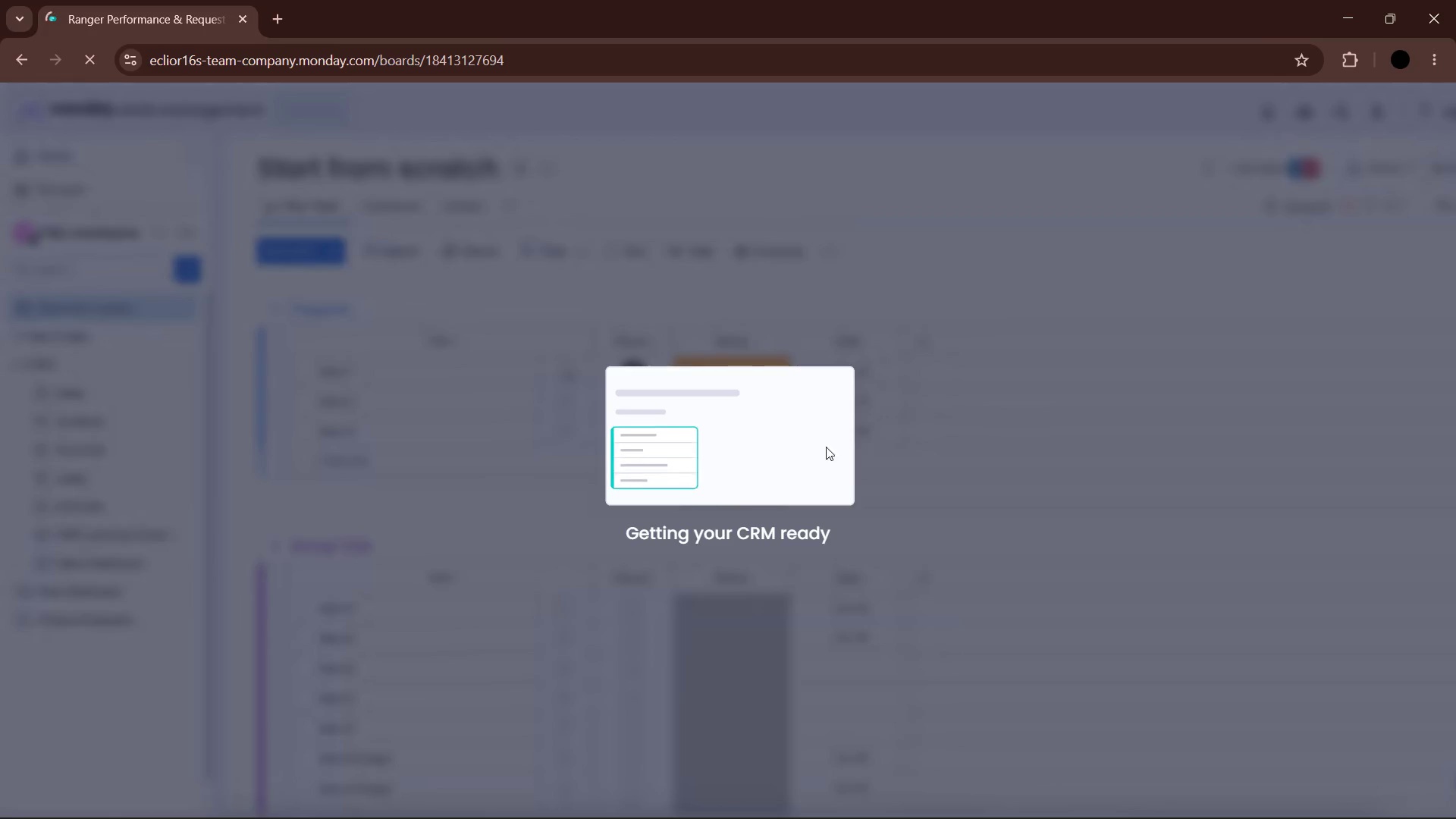 
scroll: coordinate [1181, 586], scroll_direction: down, amount: 19.0
 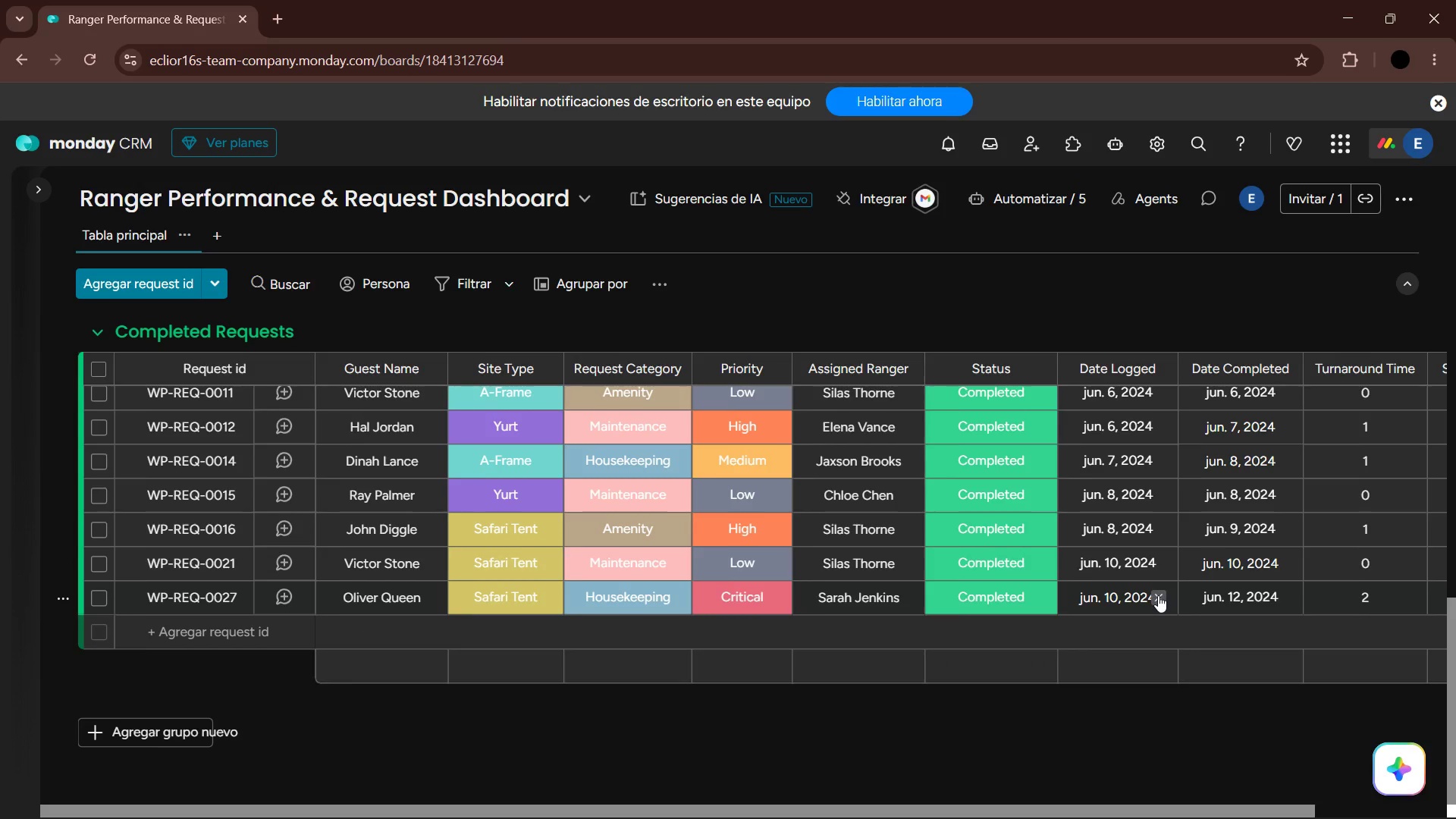 
scroll: coordinate [1077, 510], scroll_direction: up, amount: 4.0
 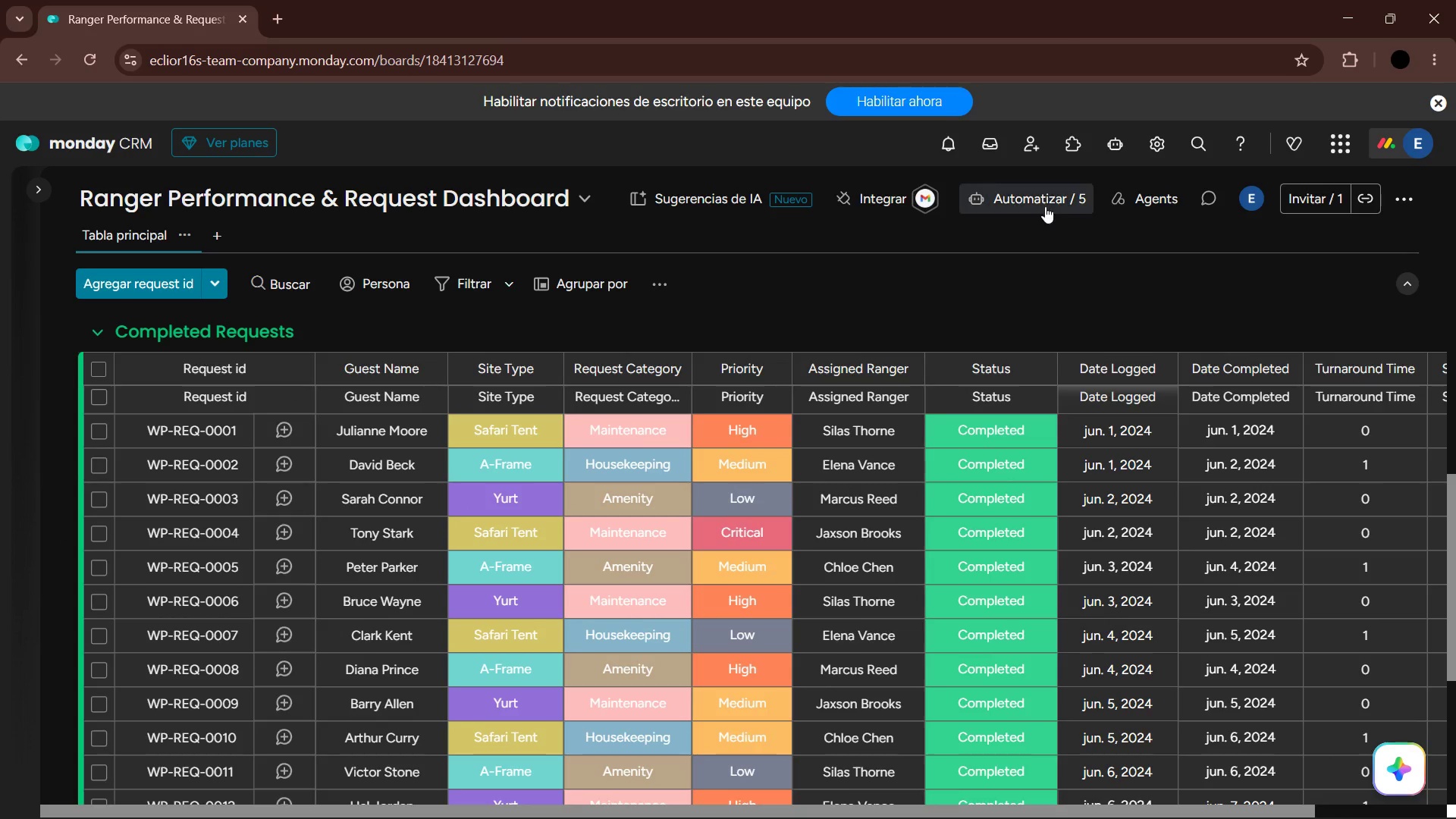 
left_click([1046, 191])
 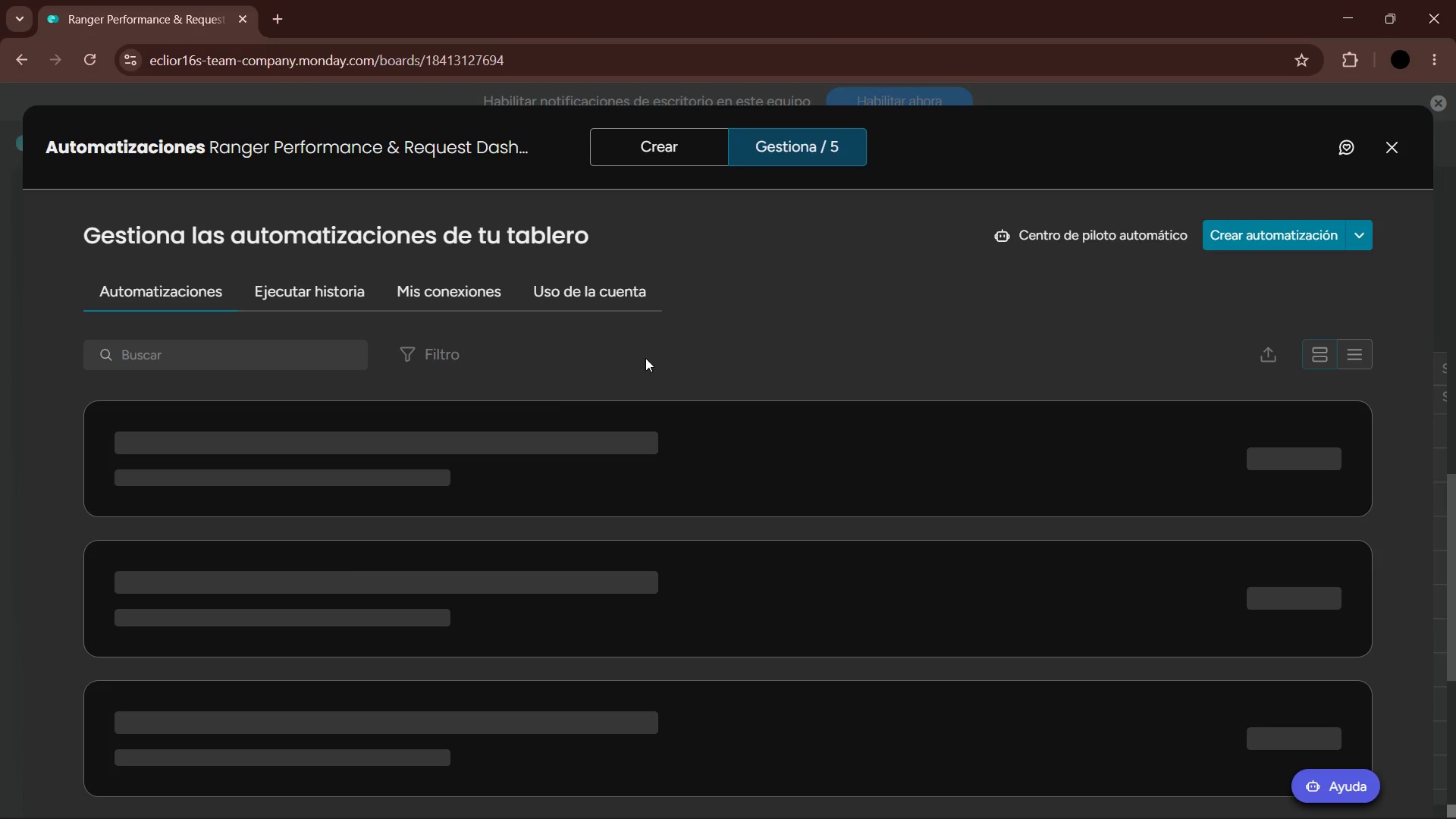 
scroll: coordinate [452, 560], scroll_direction: down, amount: 16.0
 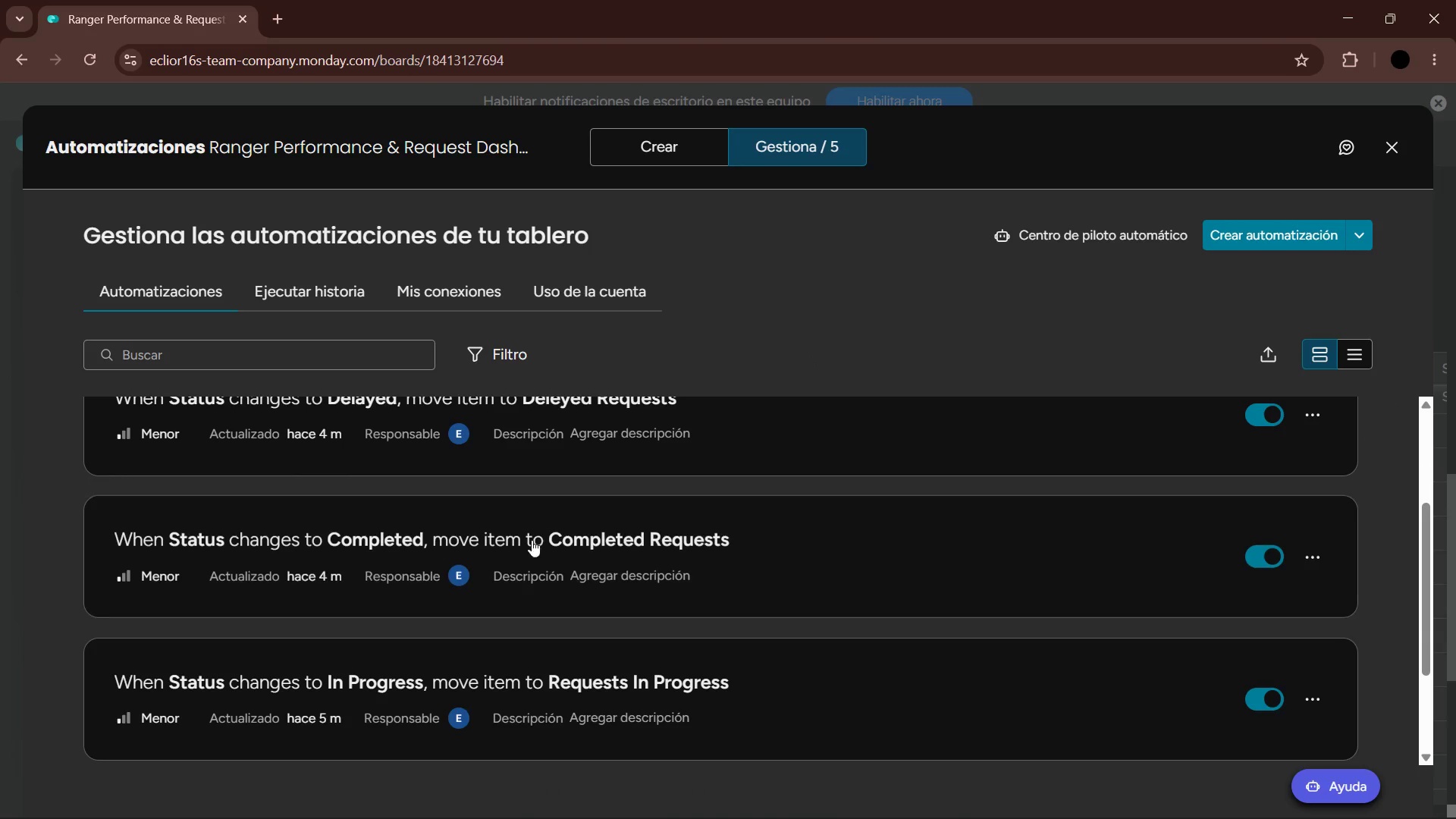 
left_click([766, 554])
 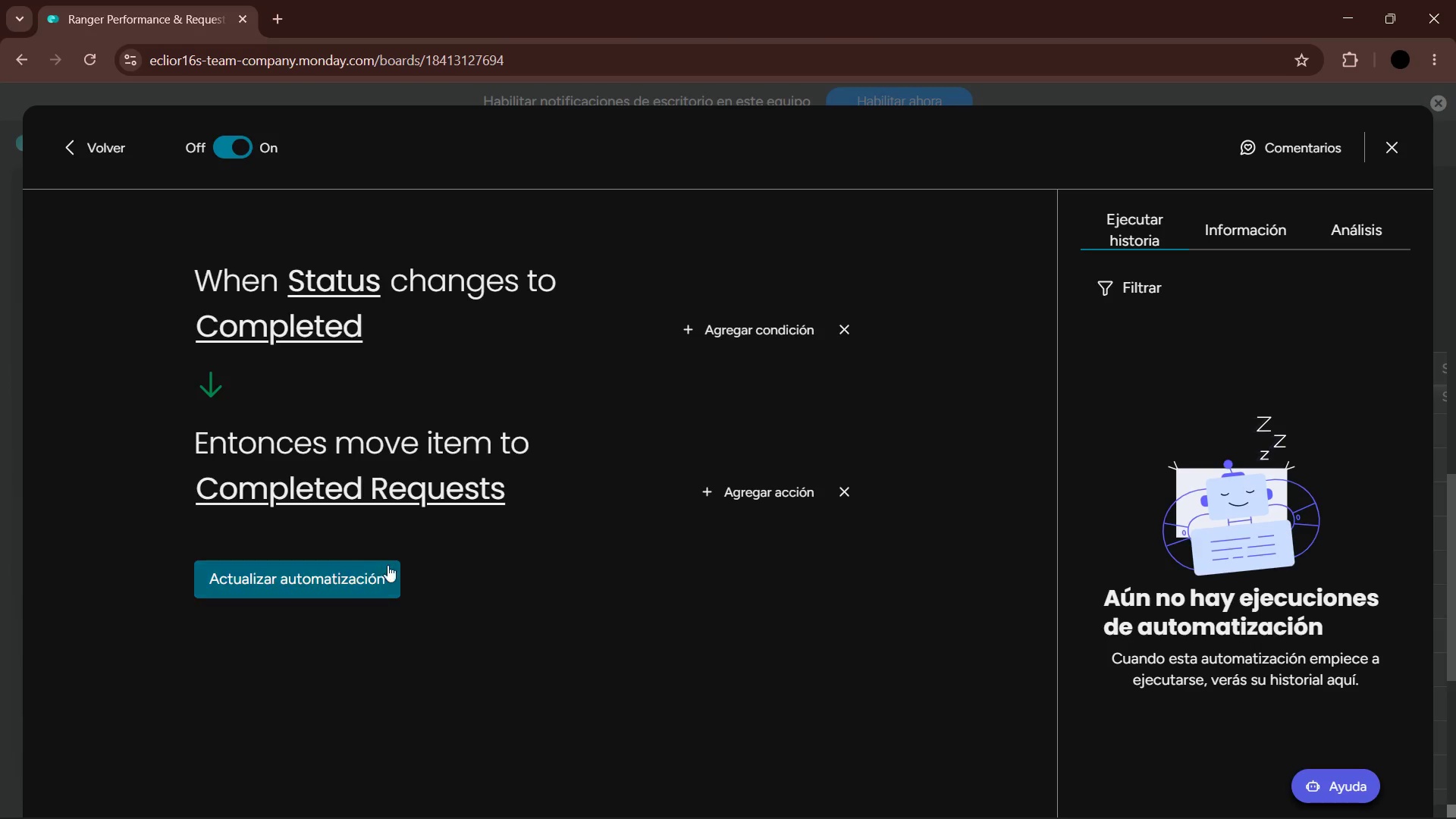 
left_click([740, 488])
 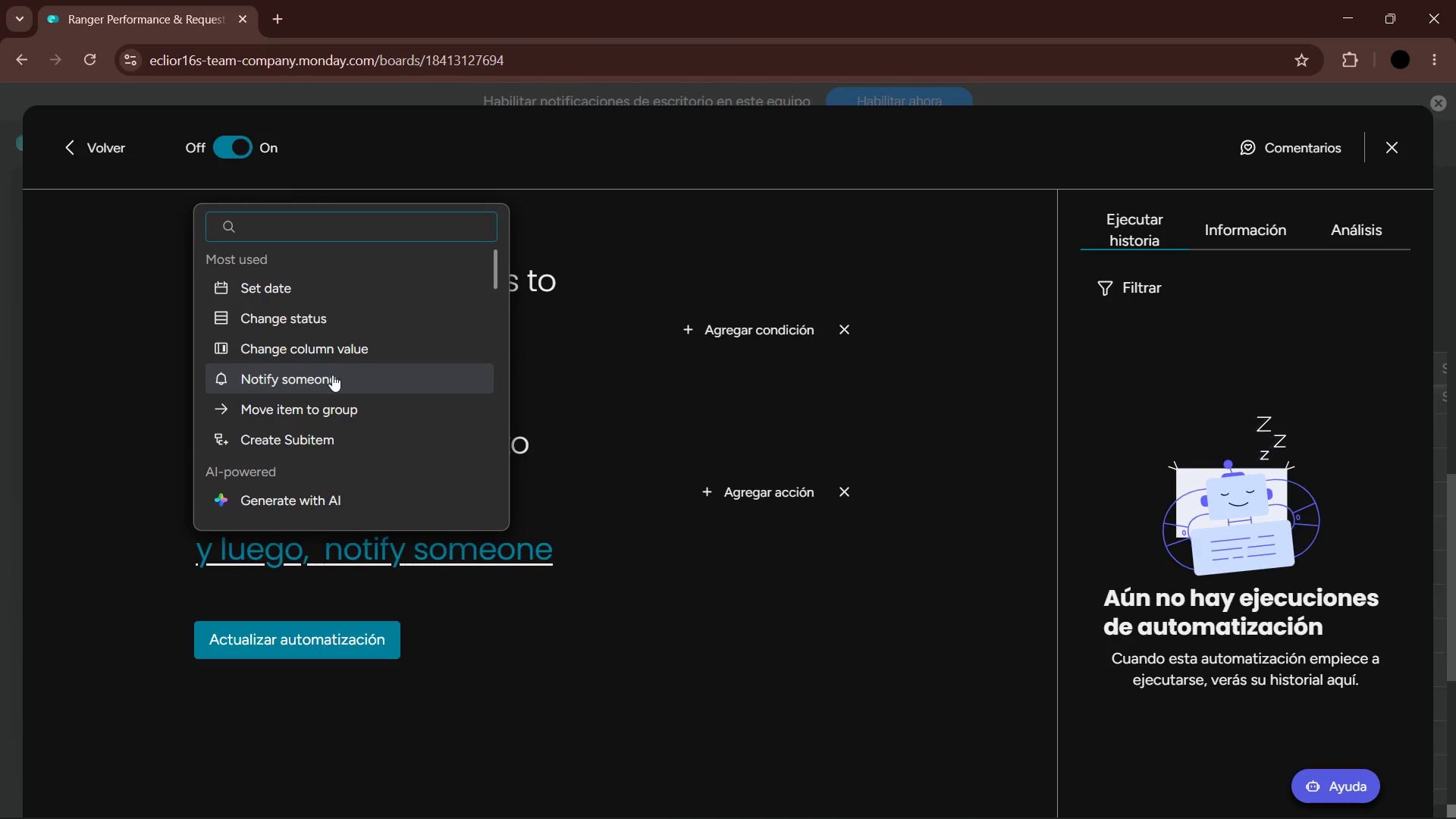 
left_click([318, 286])
 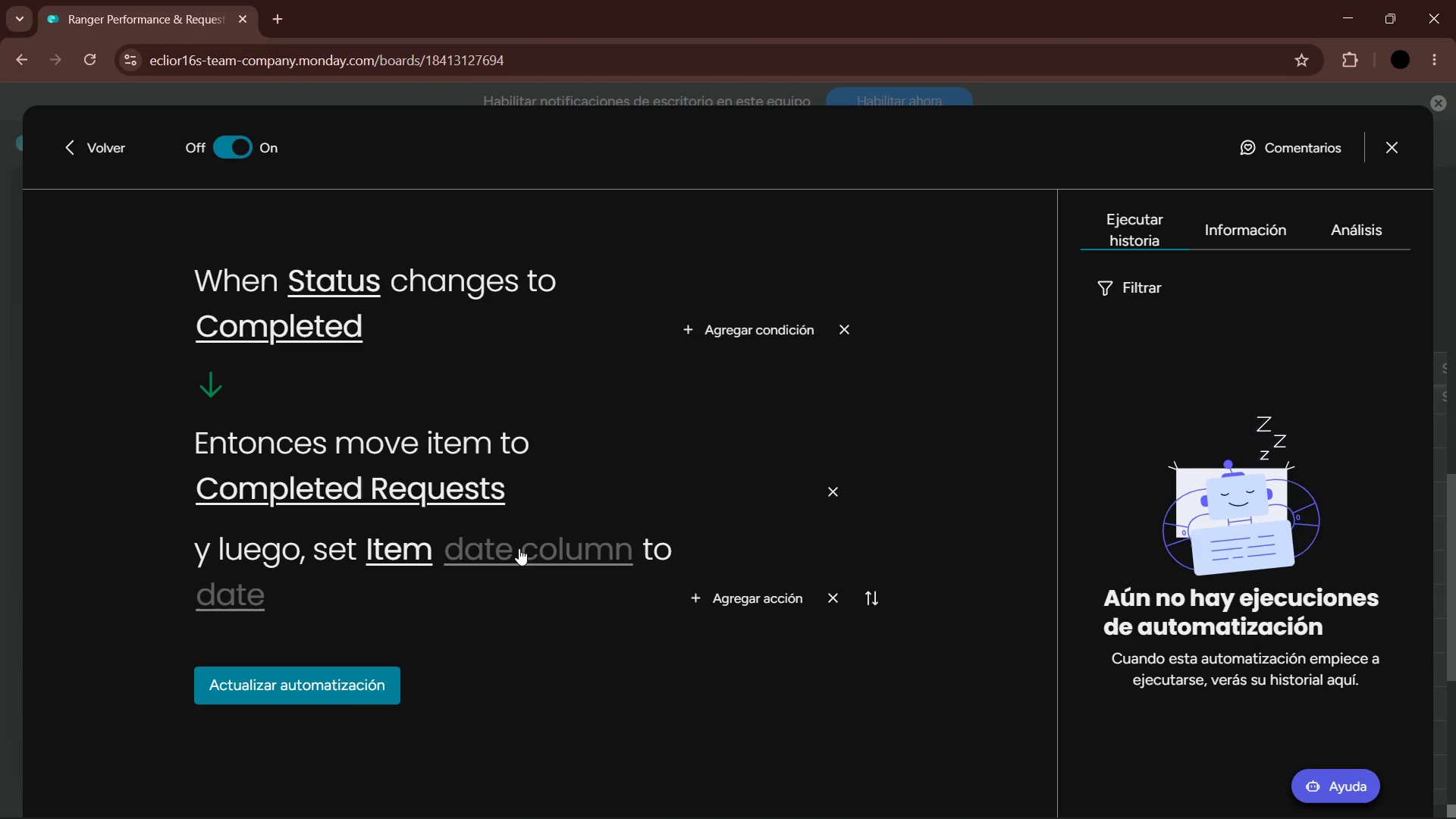 
left_click([513, 552])
 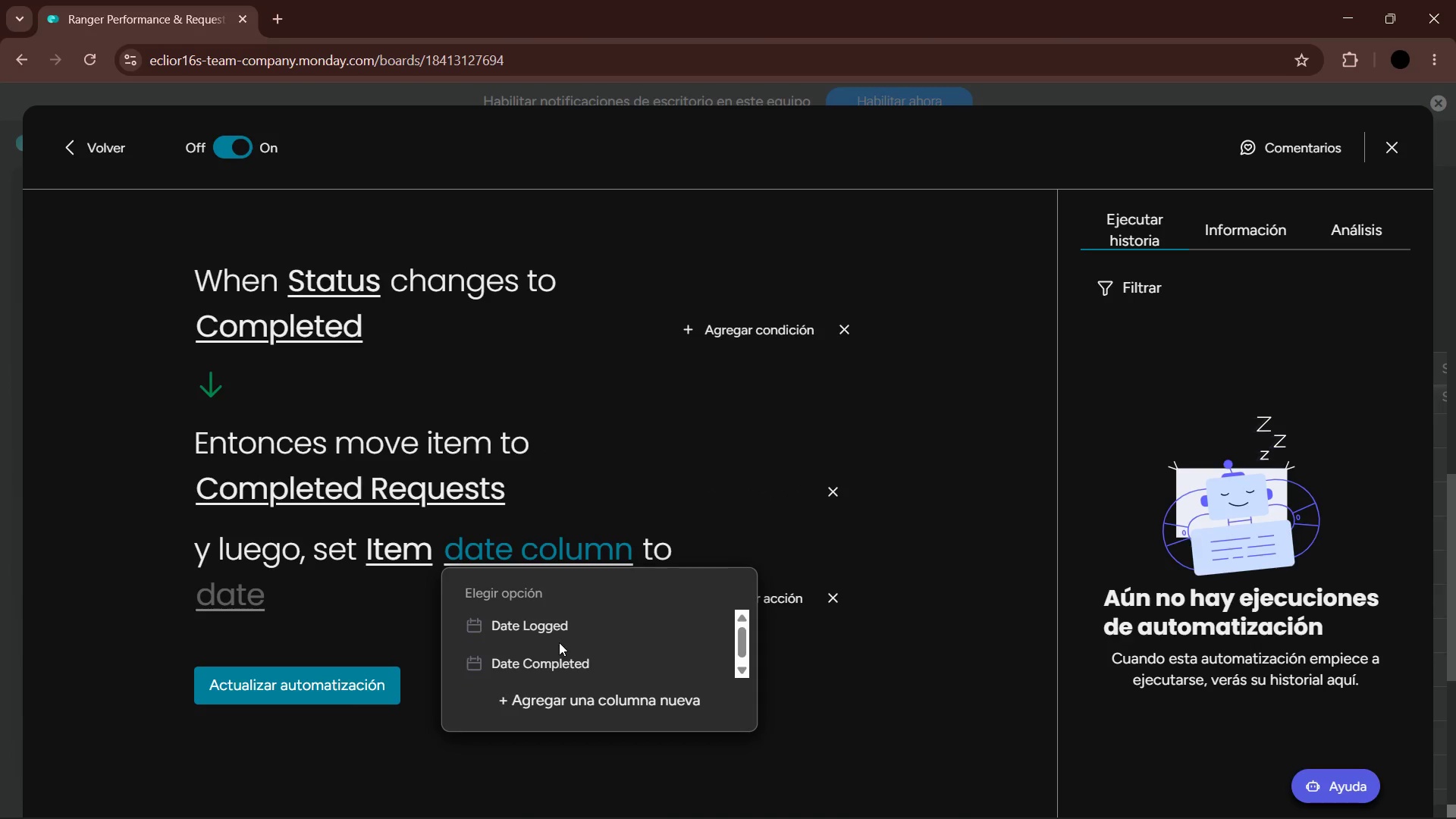 
left_click([570, 666])
 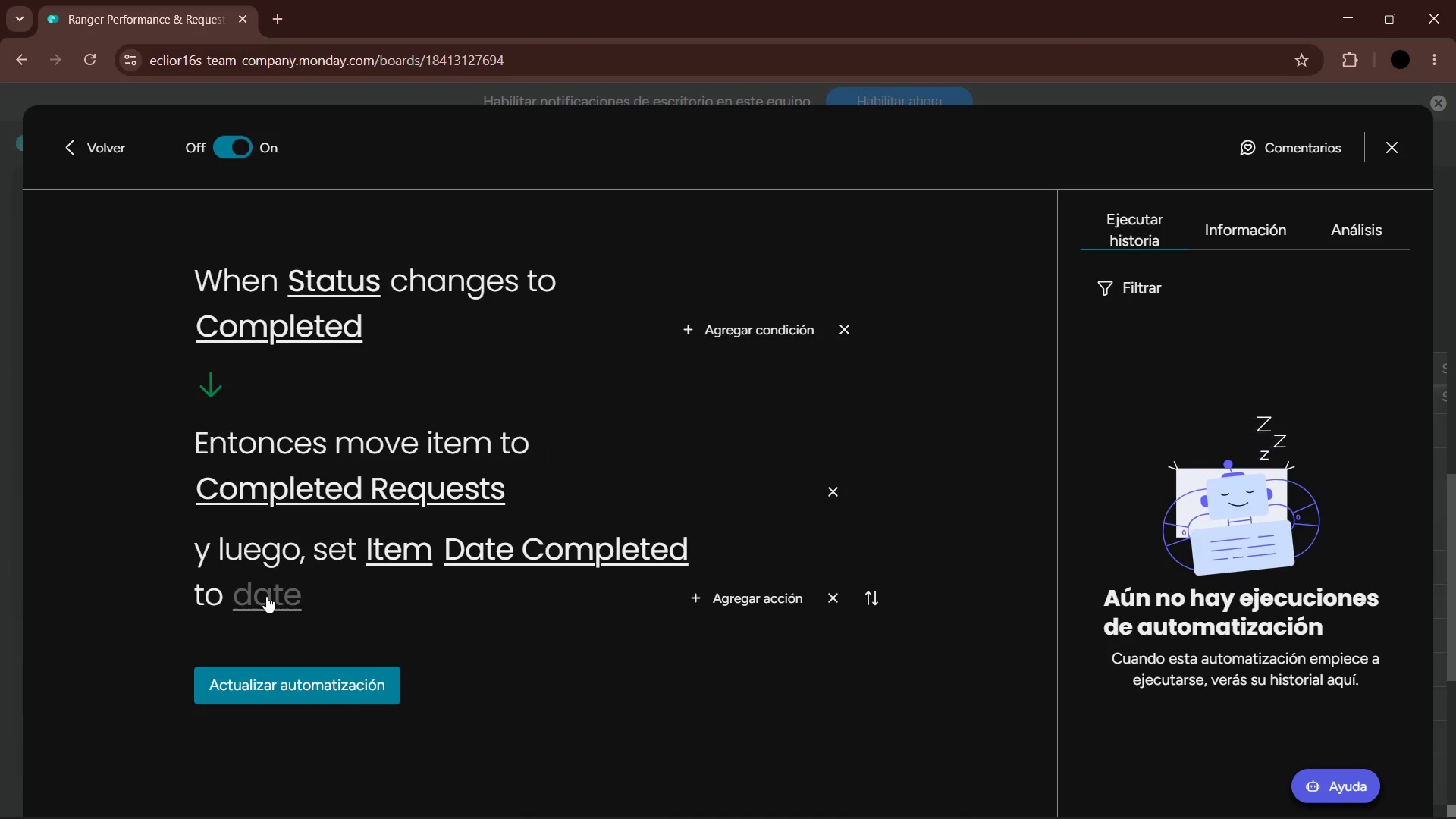 
left_click([269, 598])
 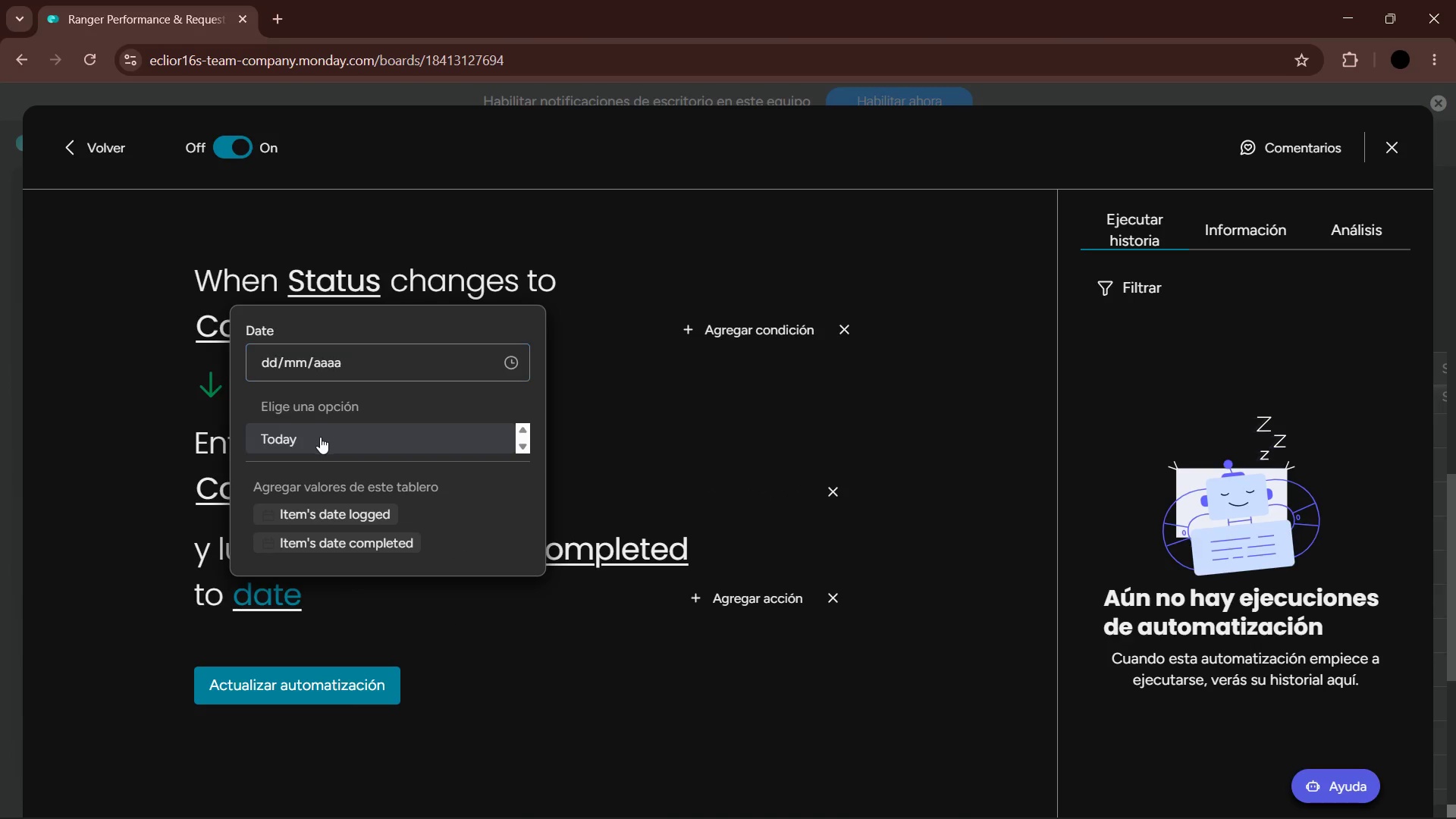 
left_click([362, 696])
 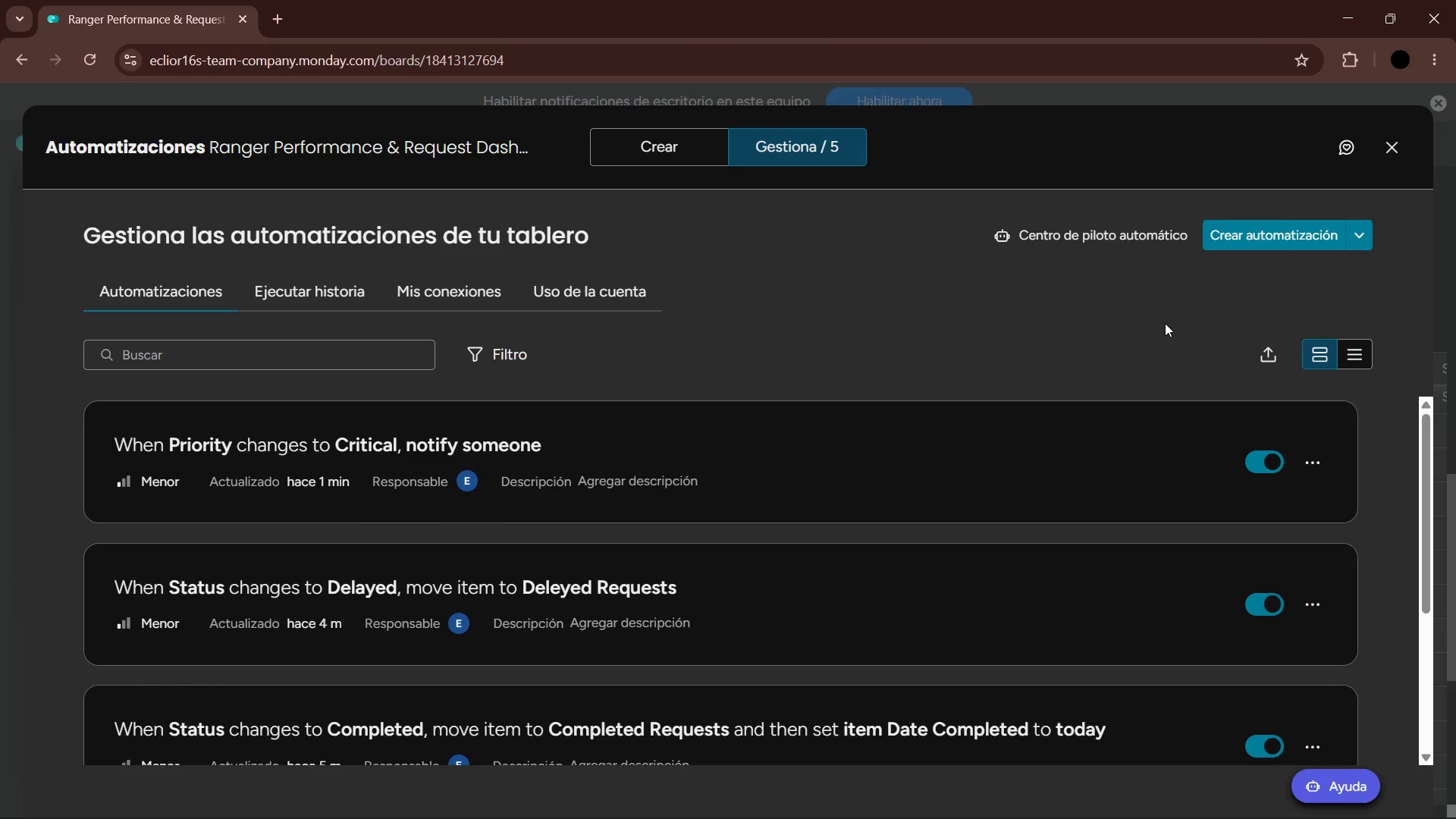 
wait(22.81)
 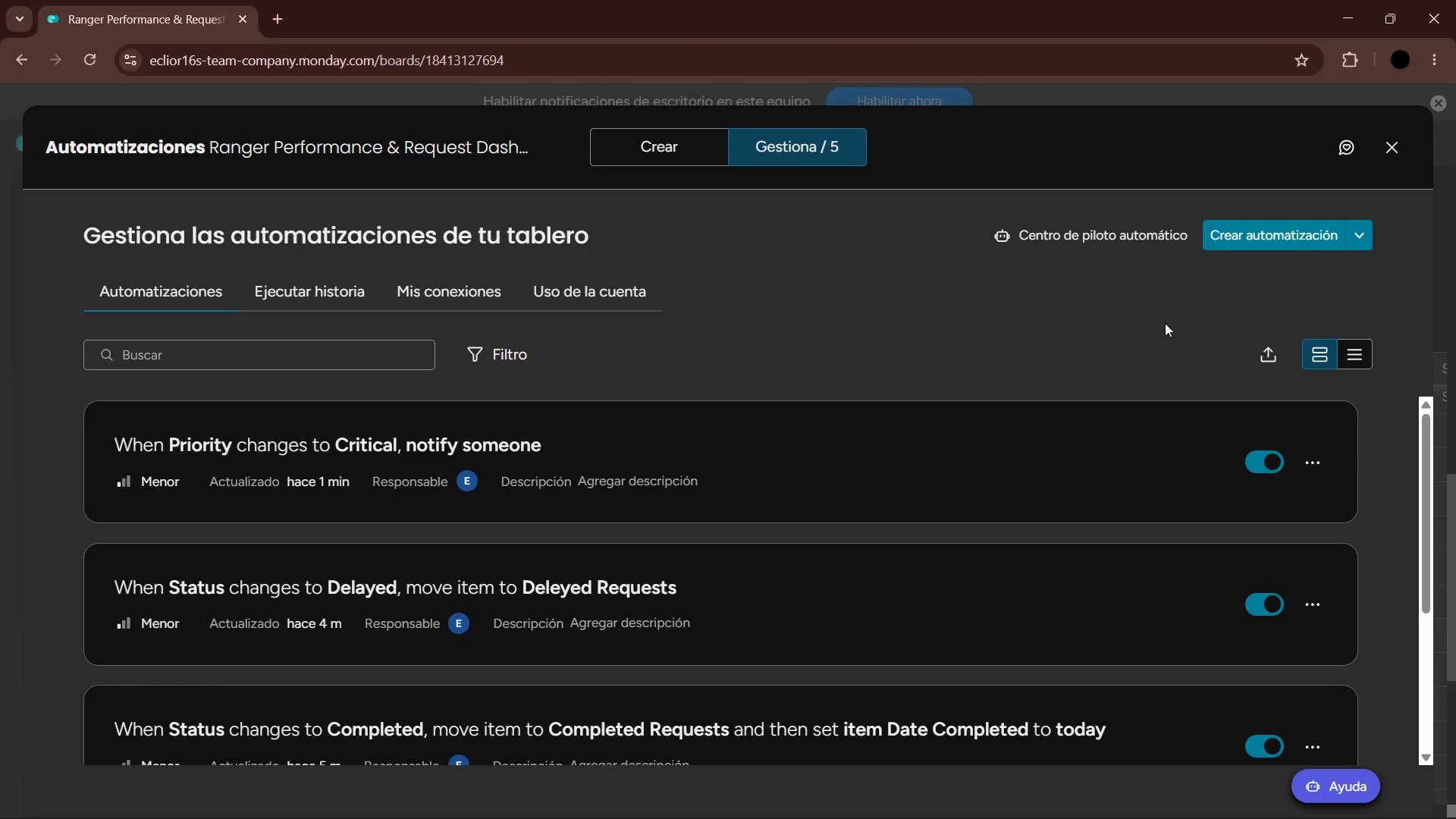 
scroll: coordinate [1012, 510], scroll_direction: up, amount: 2.0
 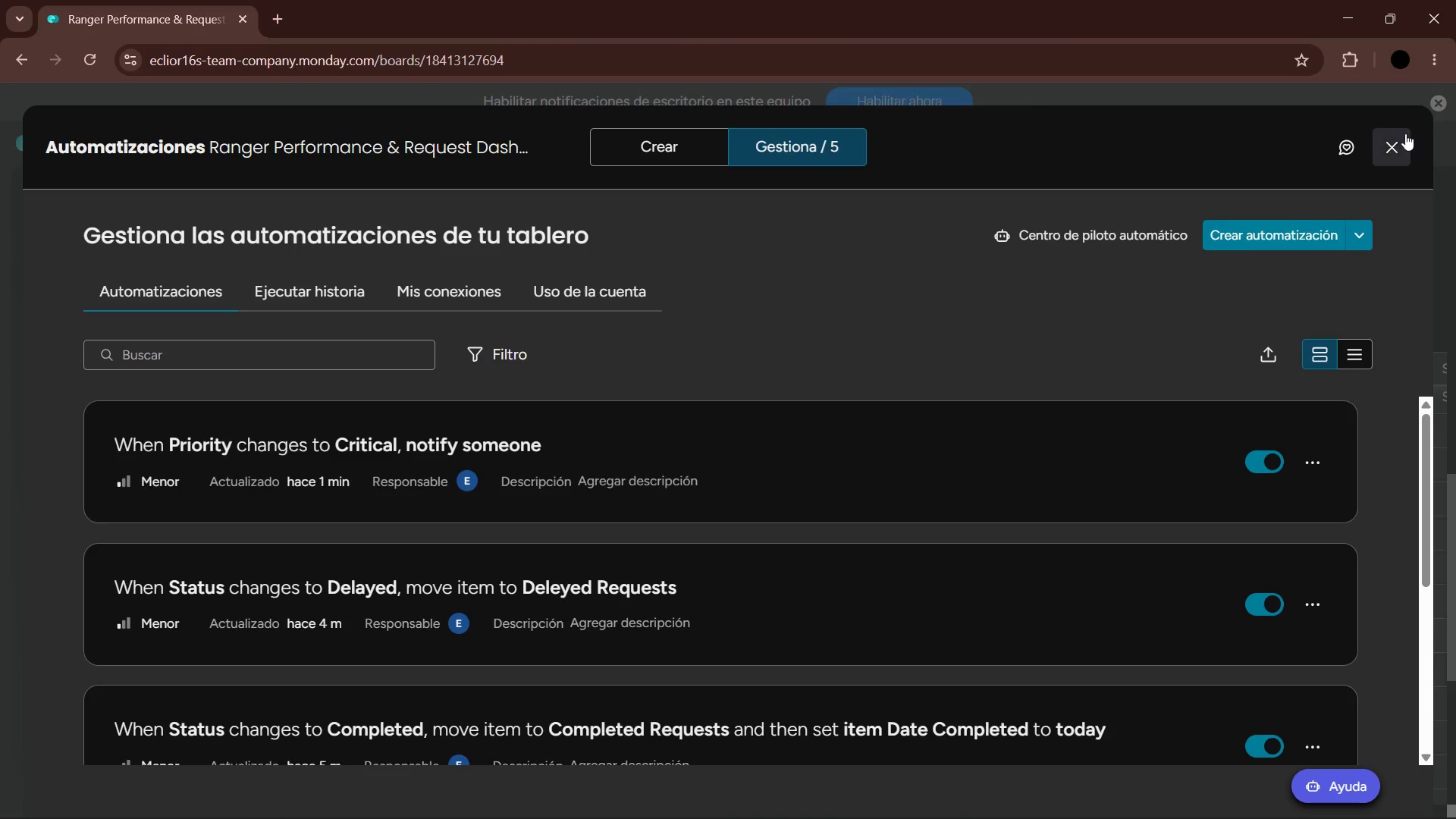 
left_click([1398, 141])
 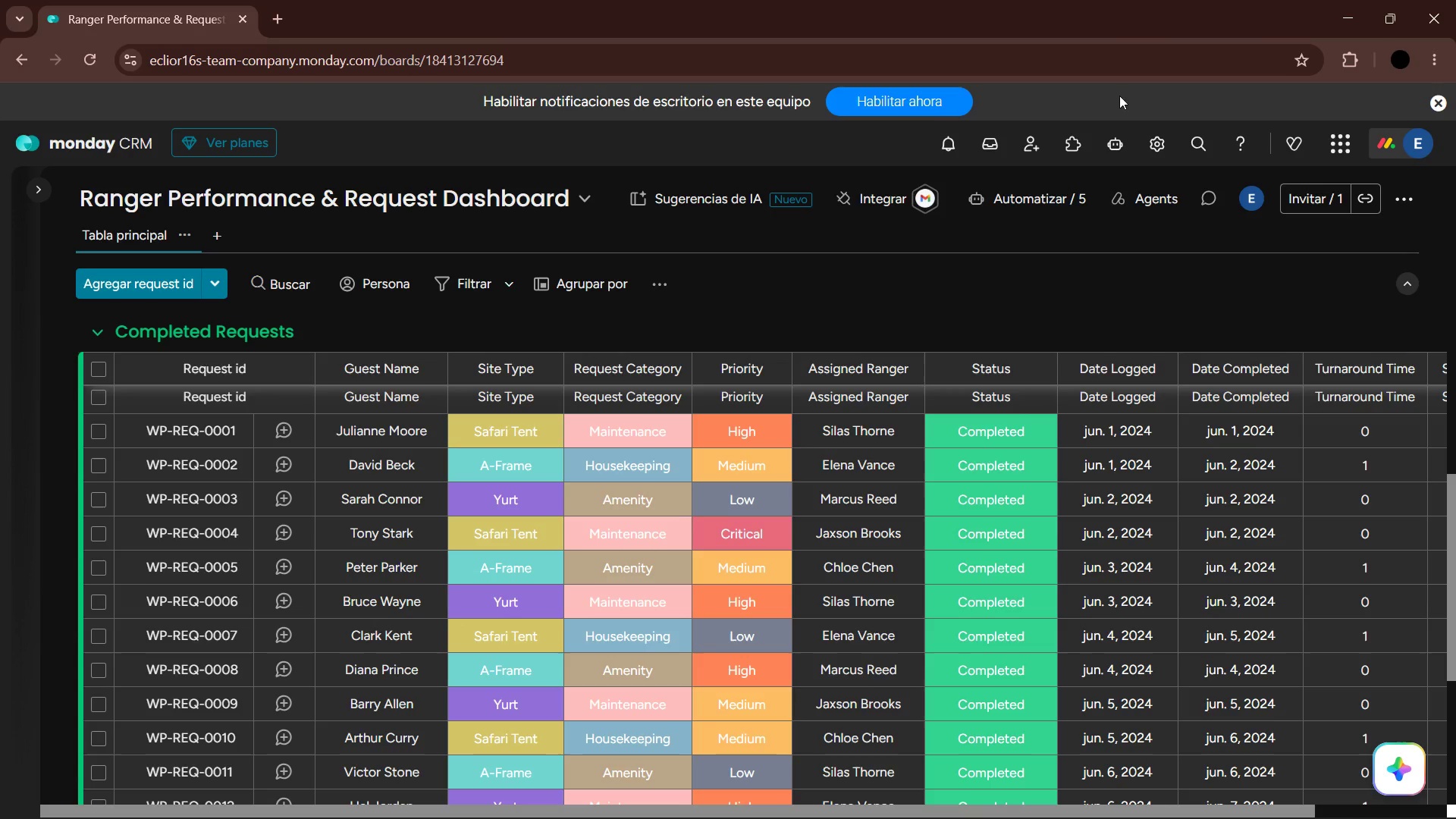 
left_click([1439, 103])
 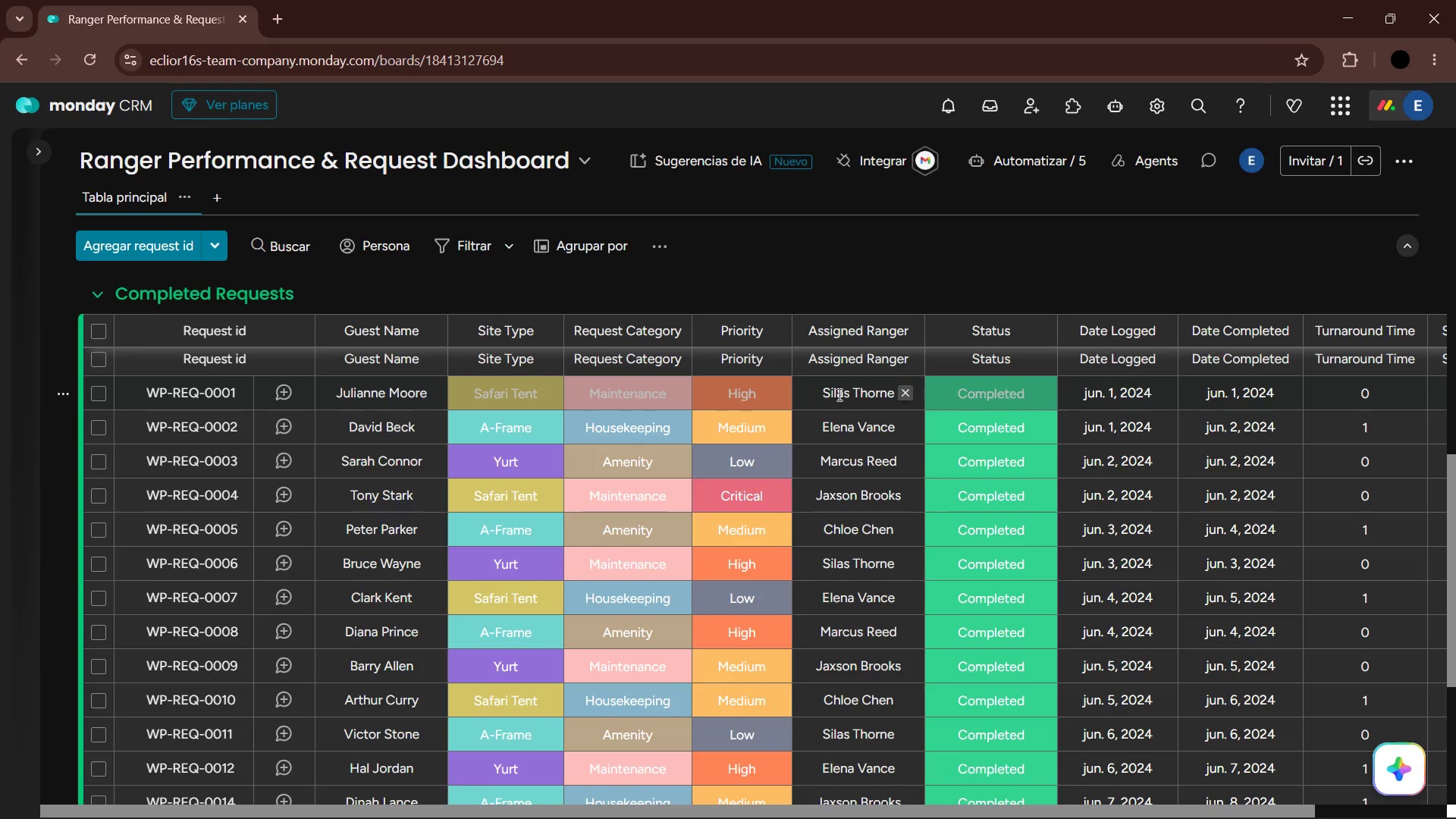 
scroll: coordinate [887, 542], scroll_direction: up, amount: 22.0